 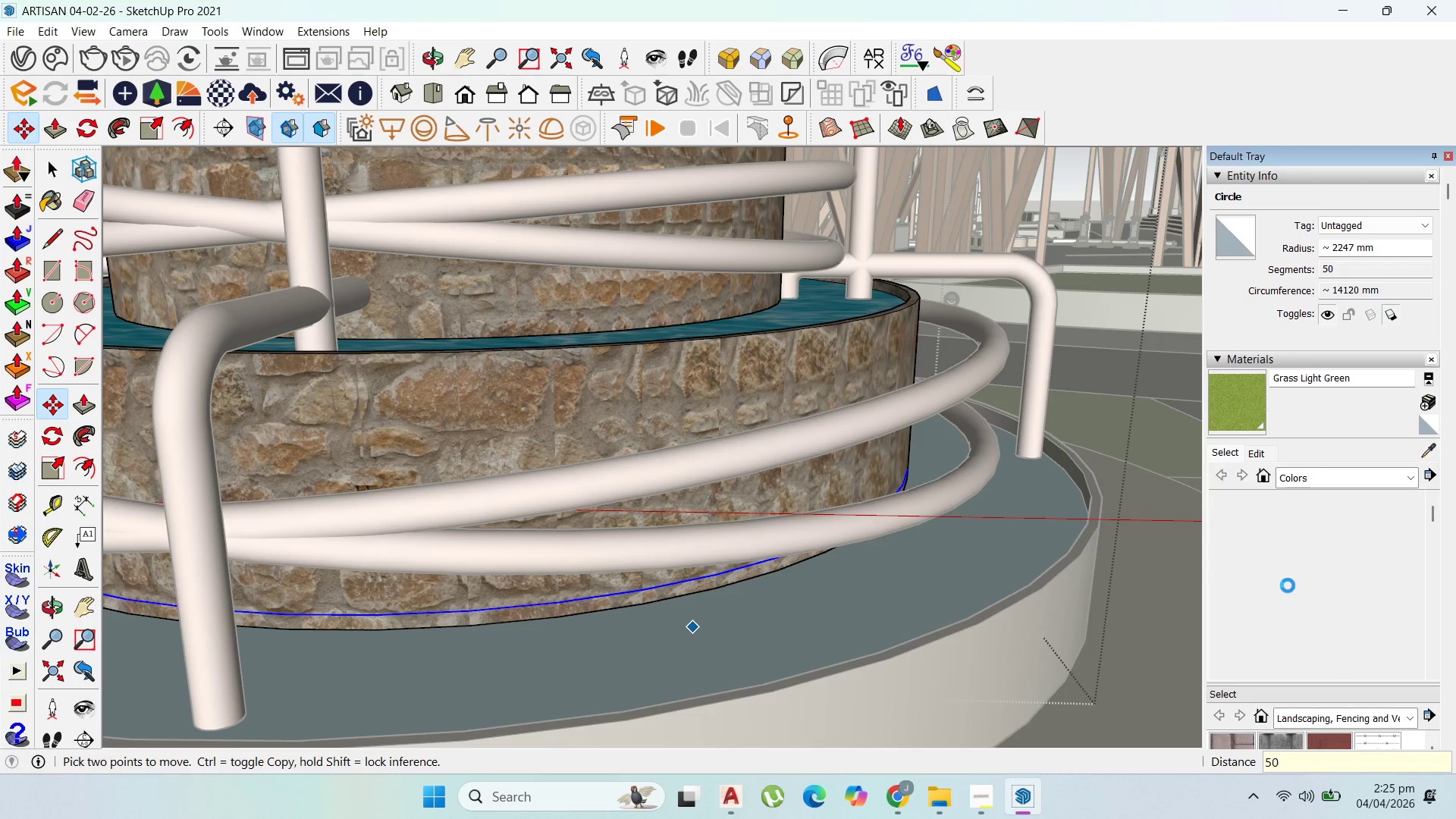 
scroll: coordinate [1259, 594], scroll_direction: down, amount: 4.0
 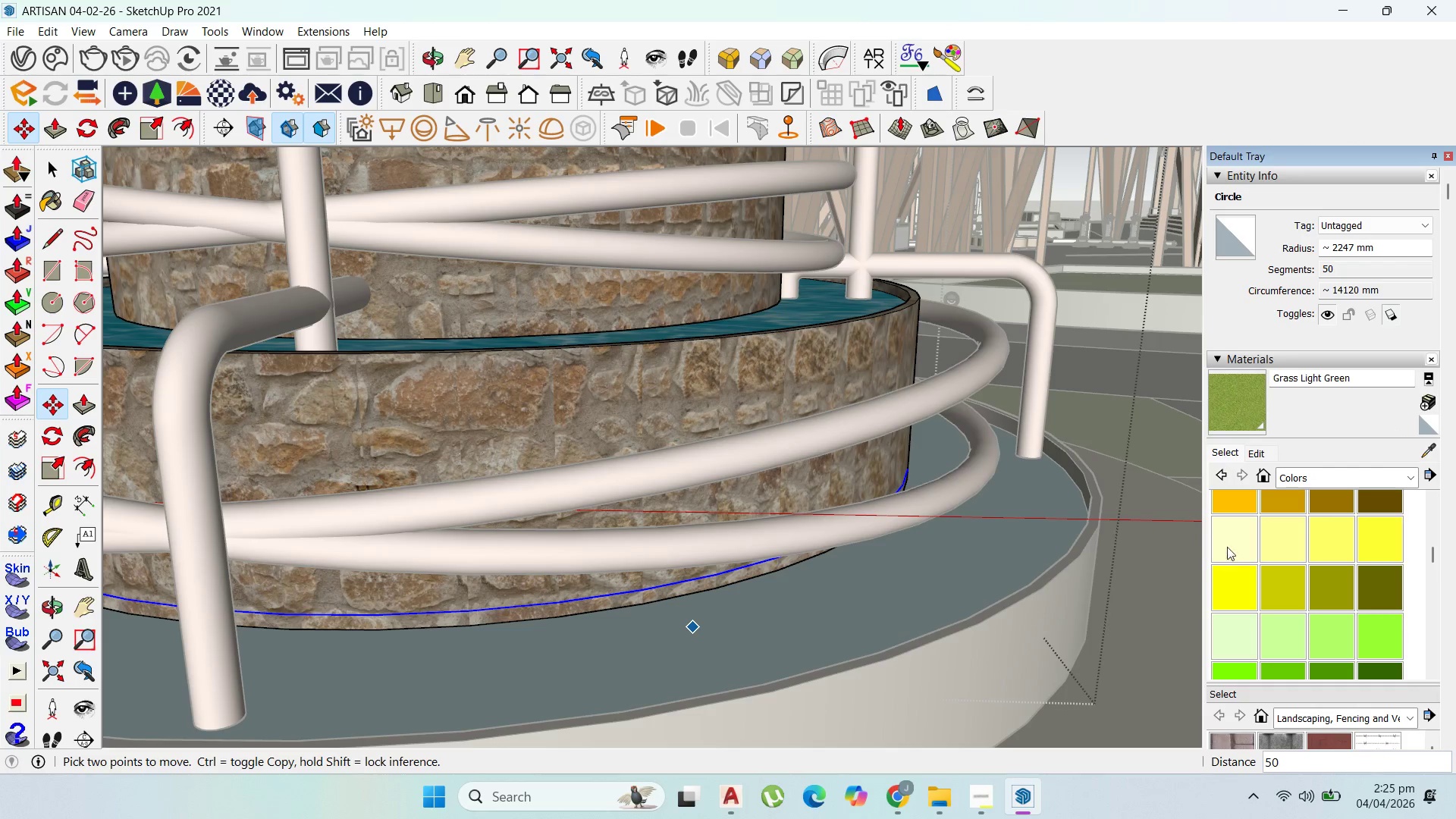 
left_click_drag(start_coordinate=[1226, 539], to_coordinate=[1225, 535])
 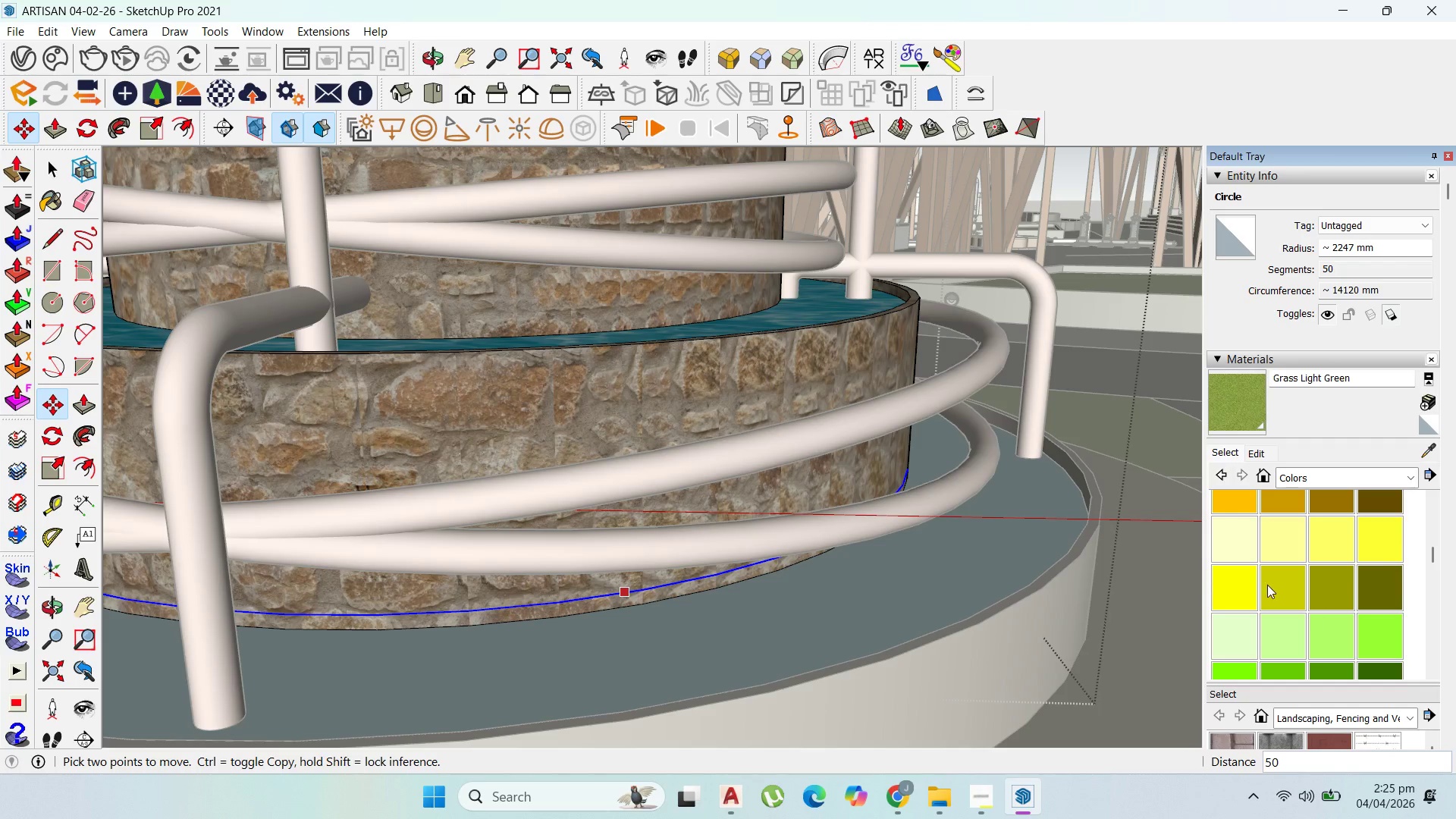 
left_click([1239, 548])
 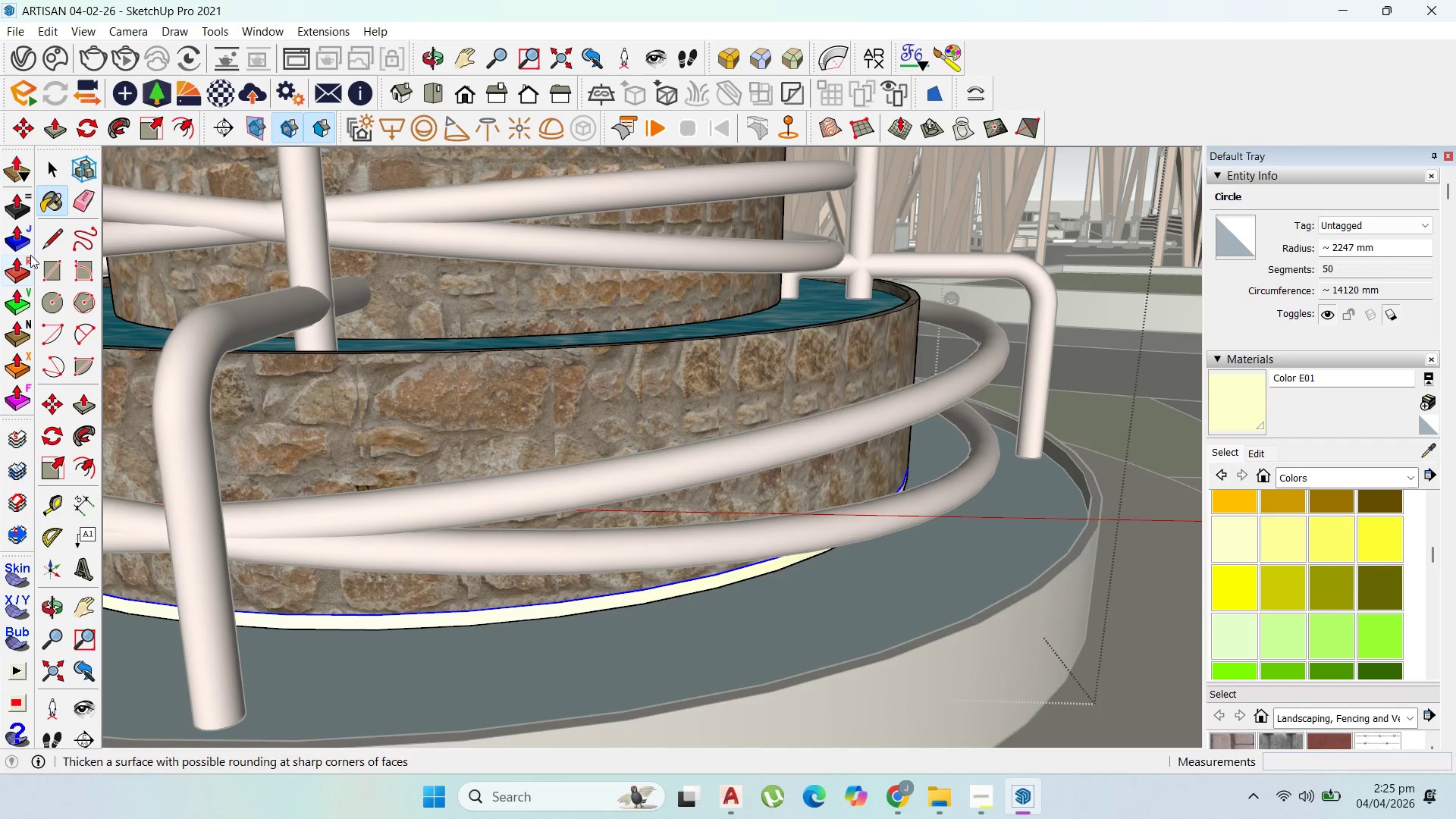 
key(Escape)
 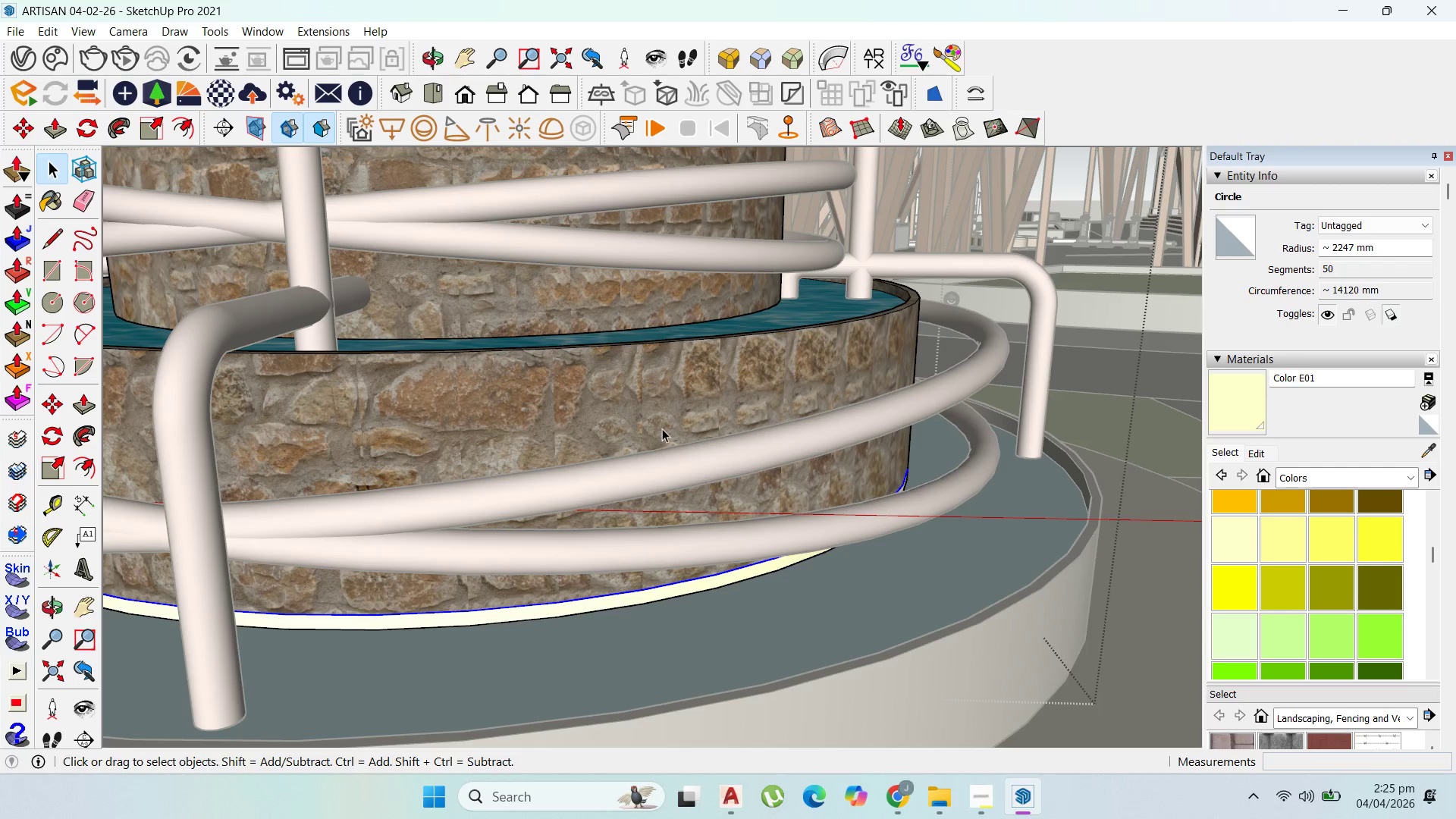 
left_click([672, 385])
 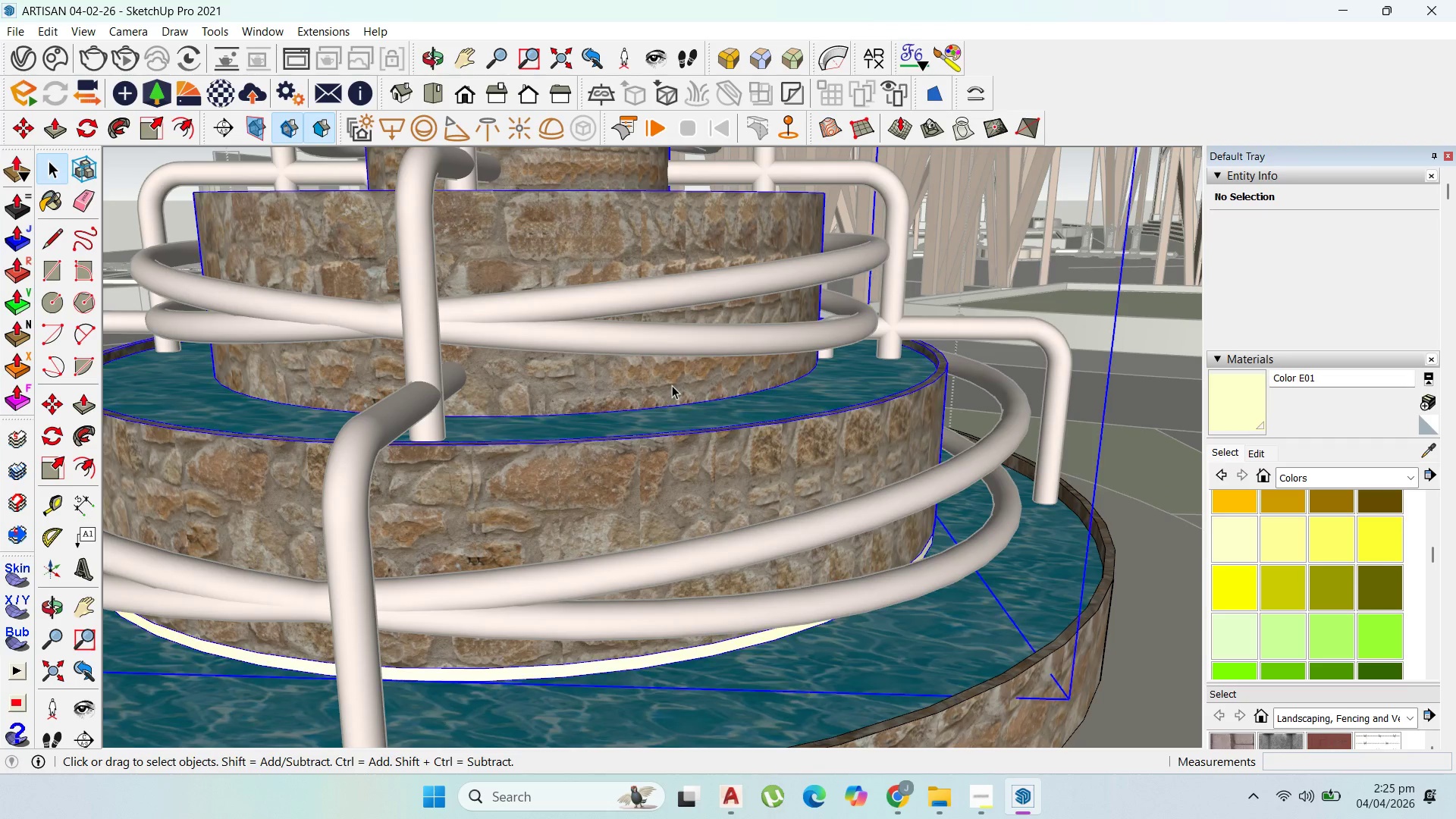 
scroll: coordinate [667, 401], scroll_direction: down, amount: 6.0
 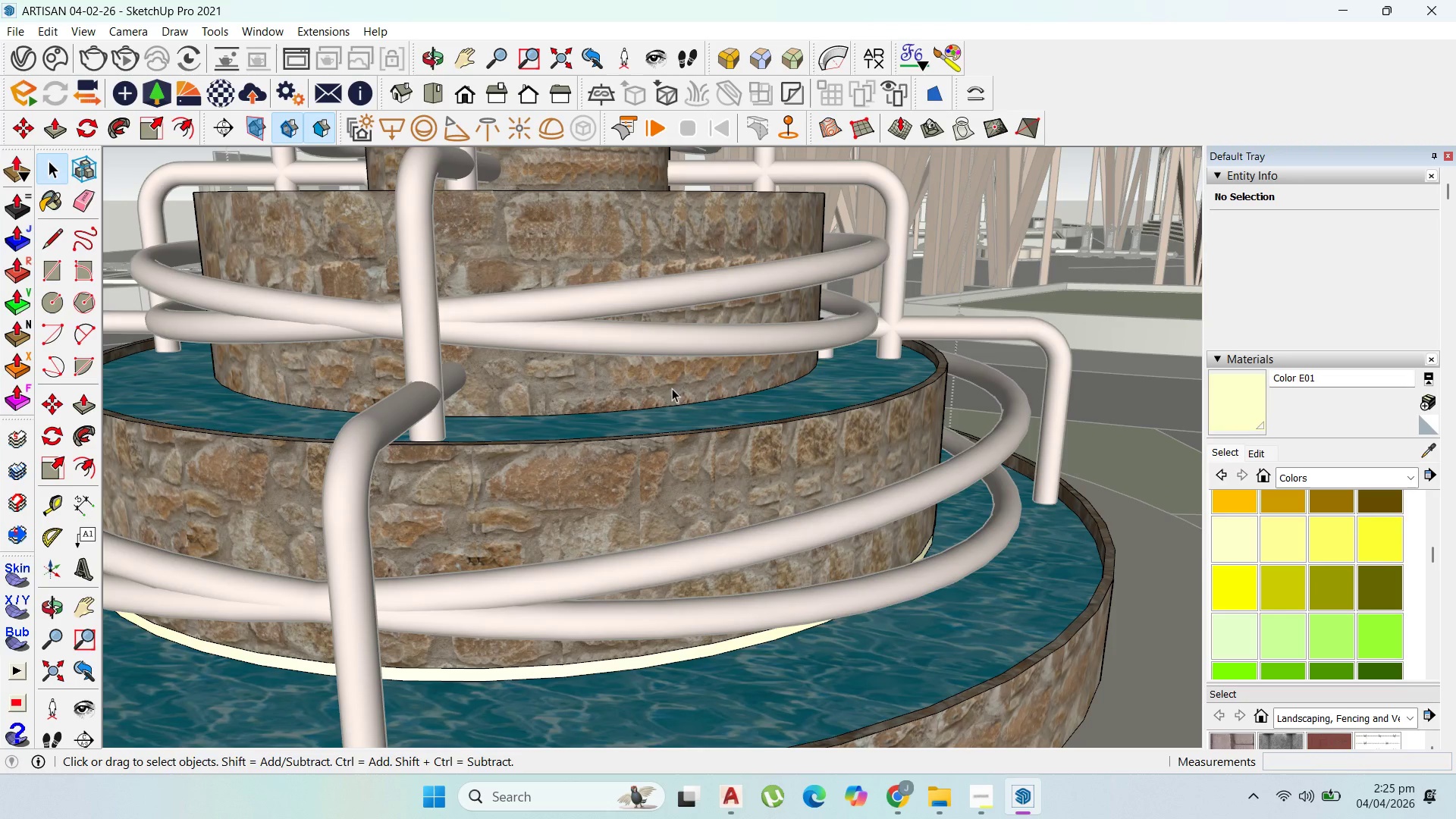 
double_click([672, 385])
 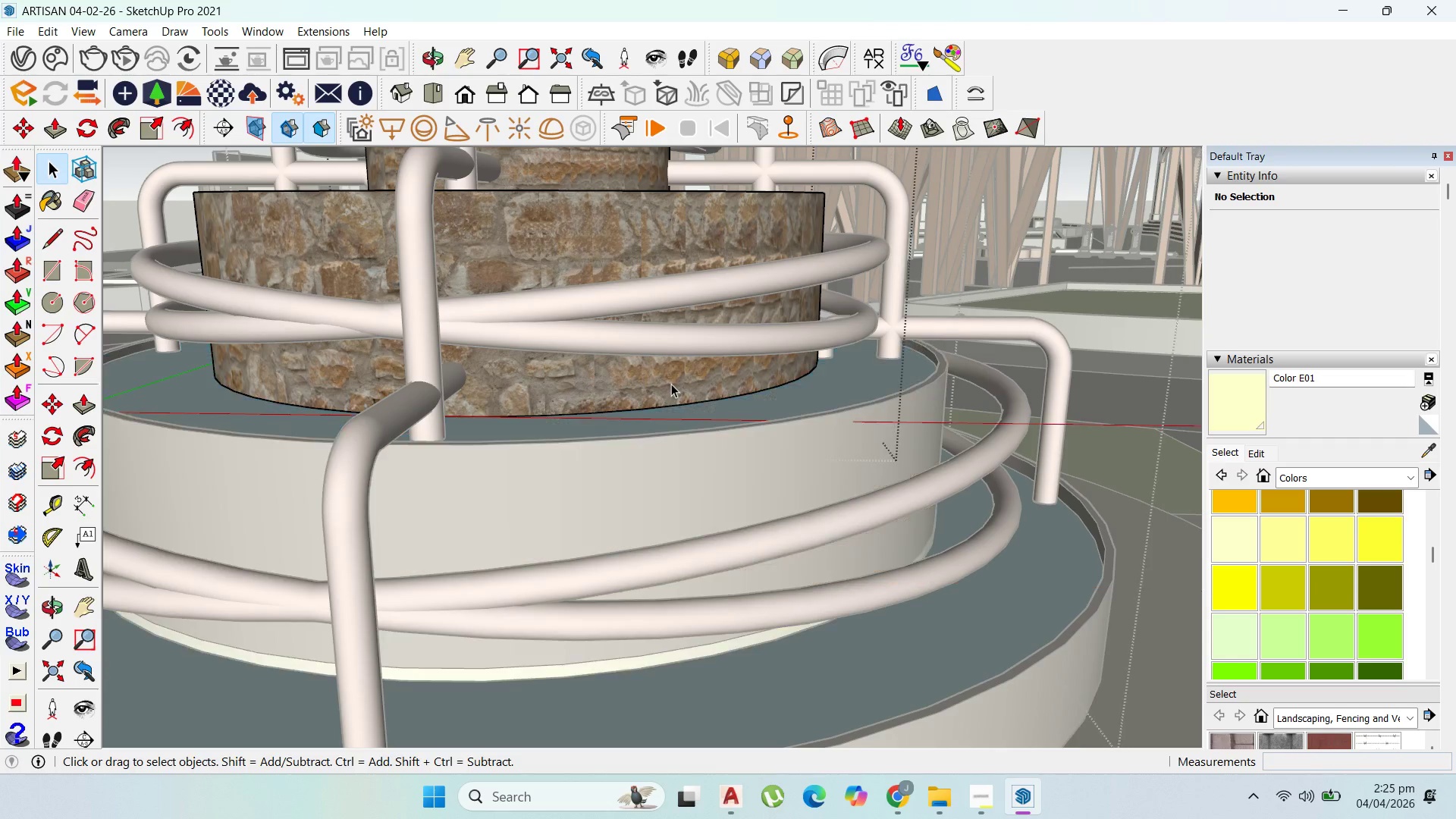 
left_click([671, 384])
 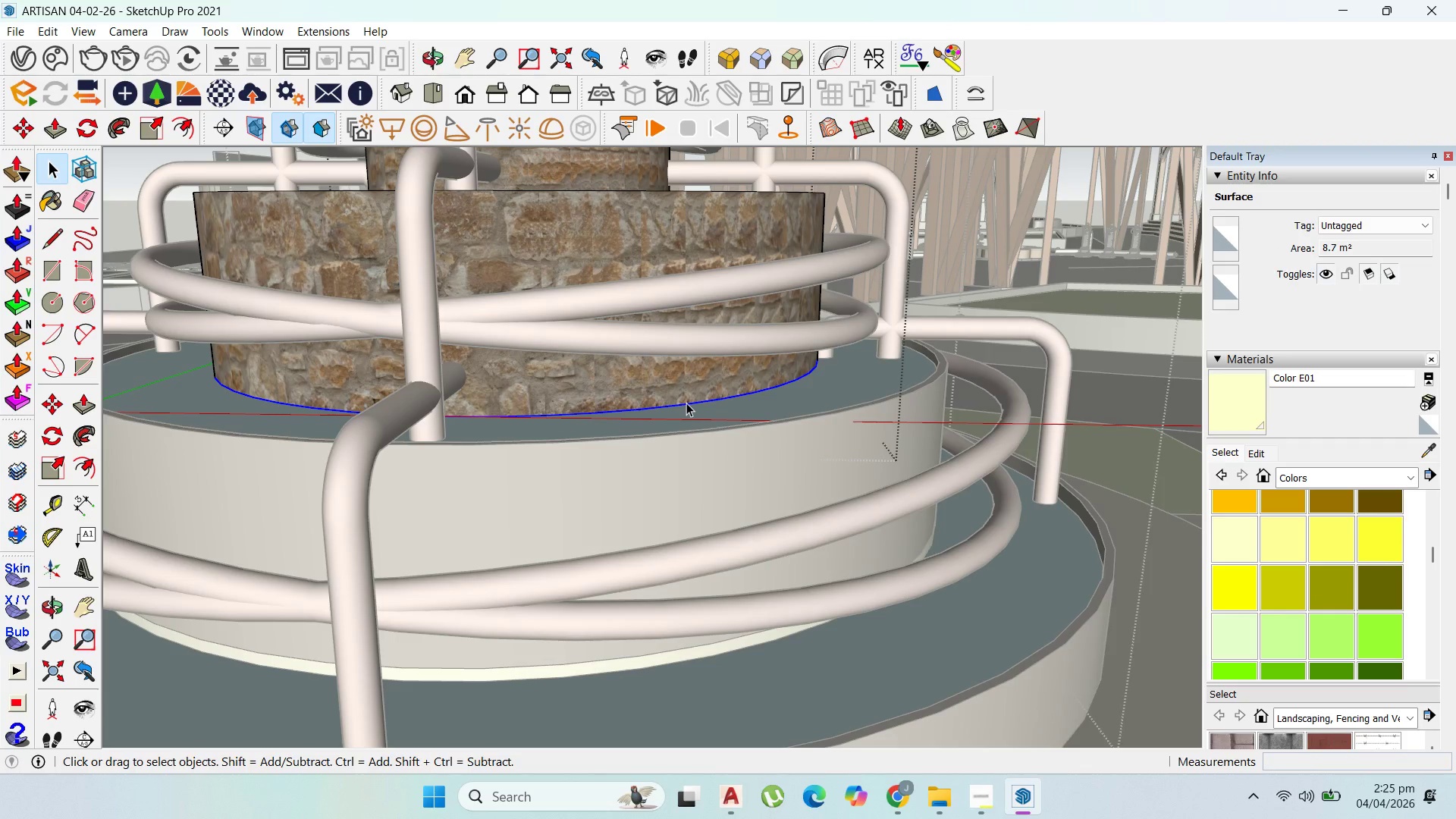 
key(M)
 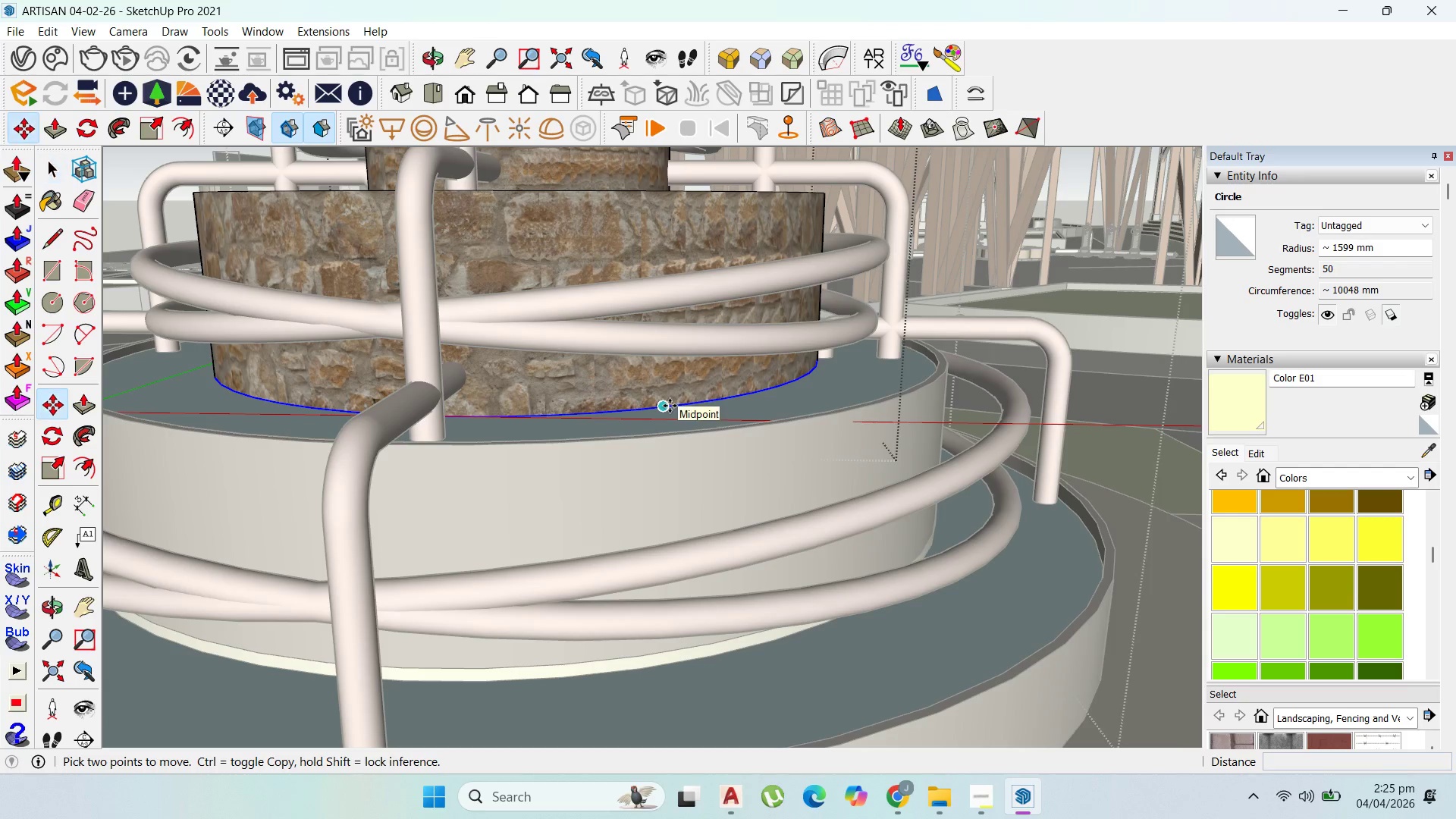 
left_click([670, 406])
 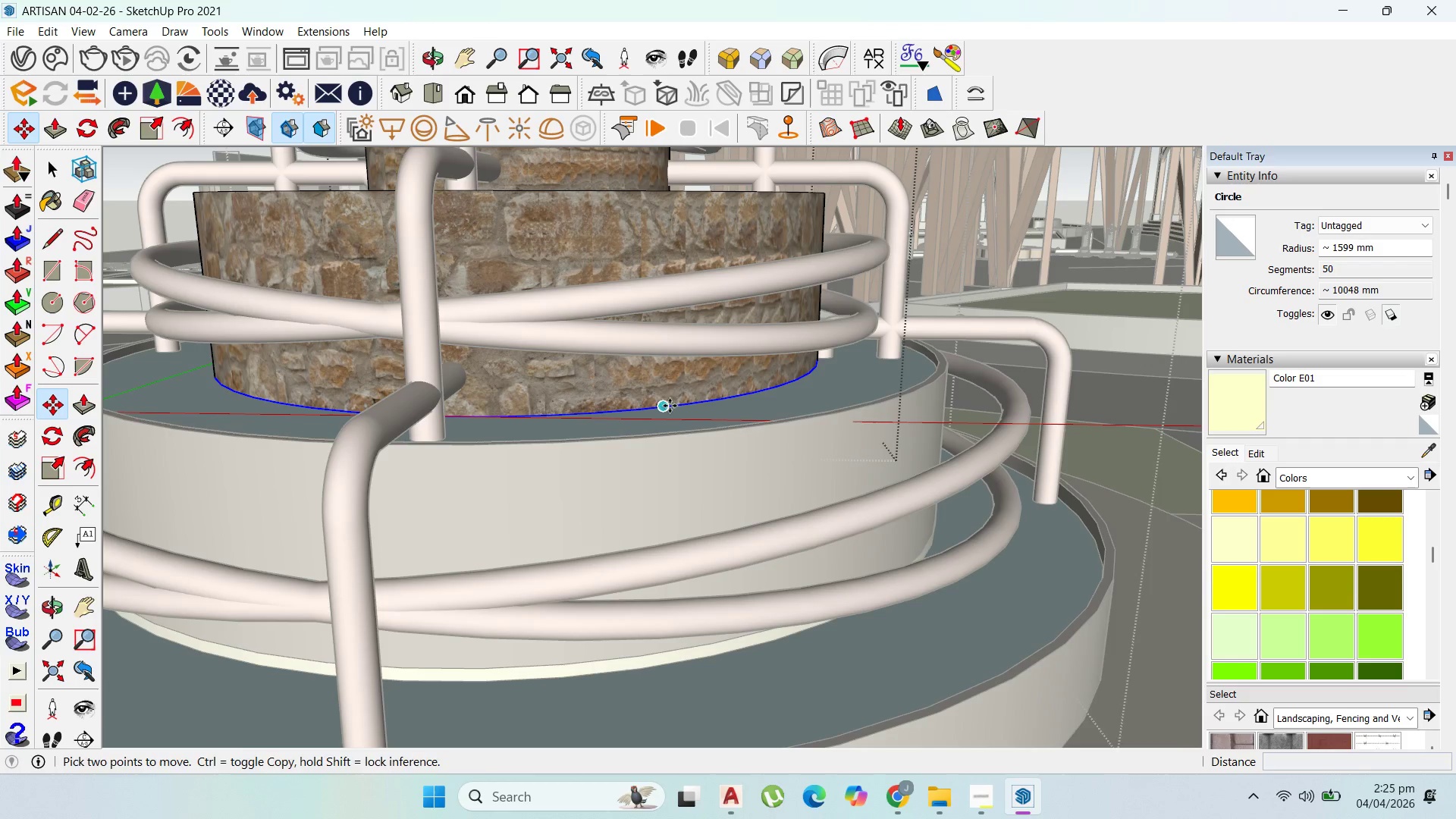 
key(Control+ControlLeft)
 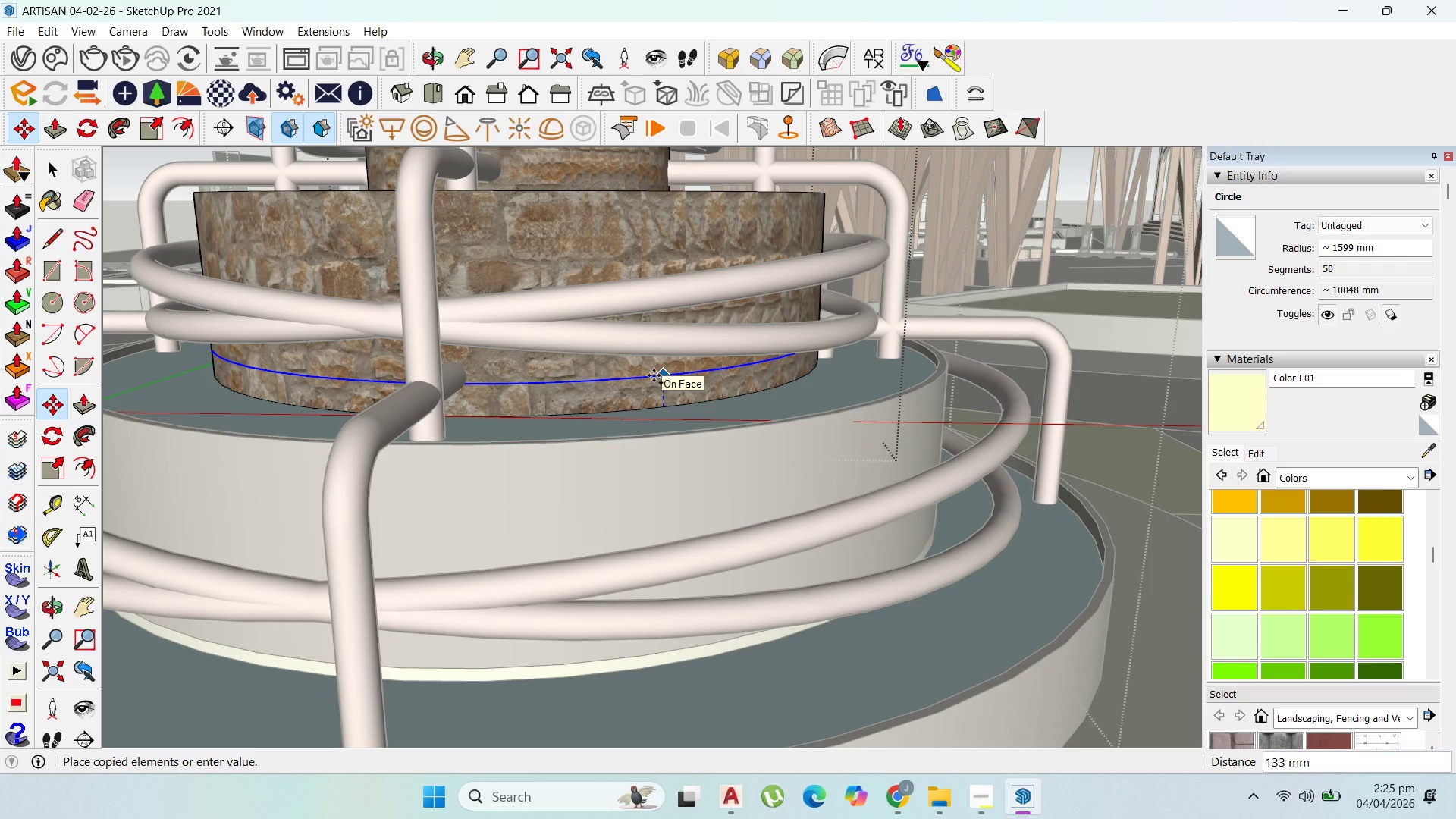 
type(50)
 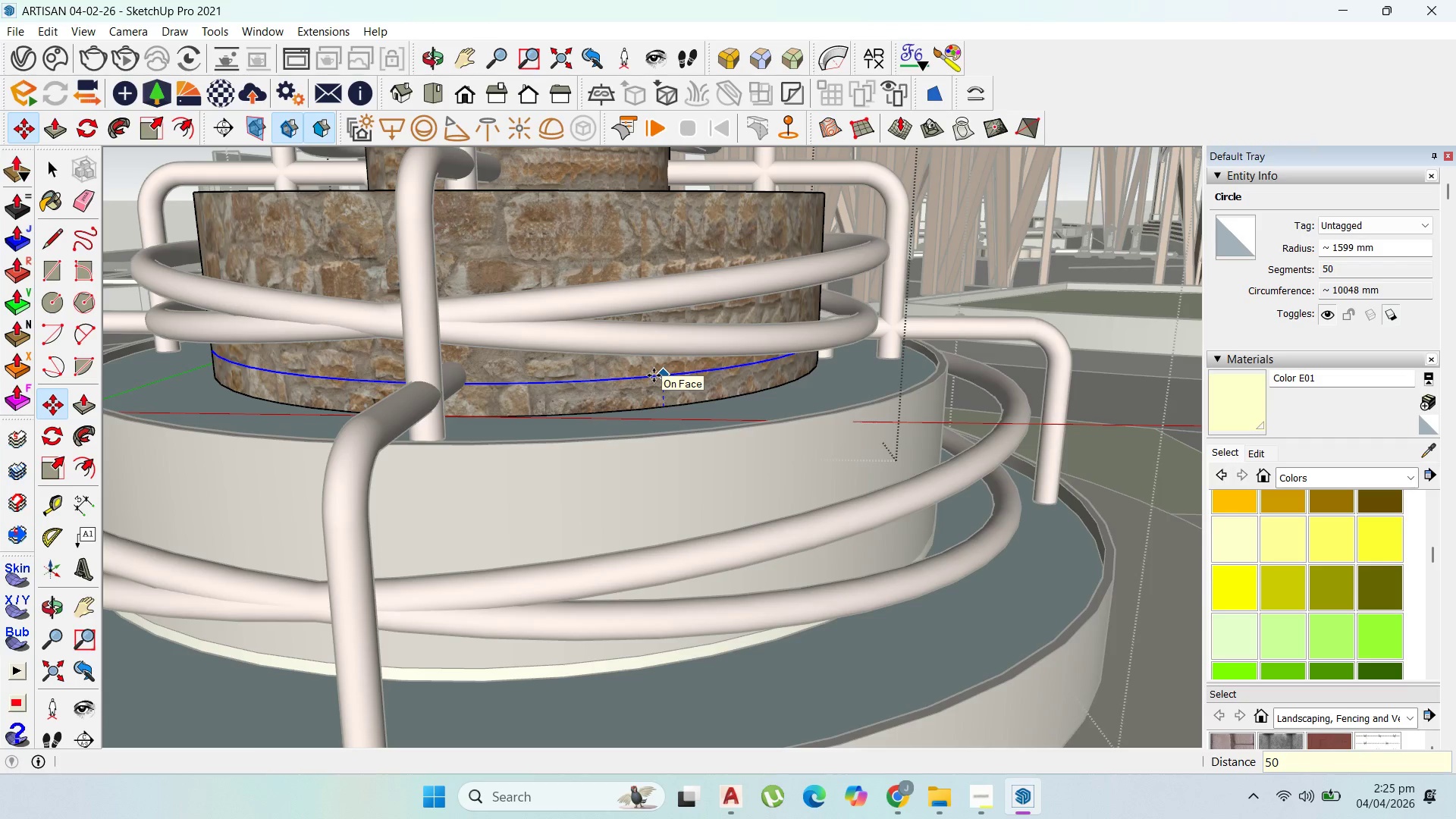 
key(Enter)
 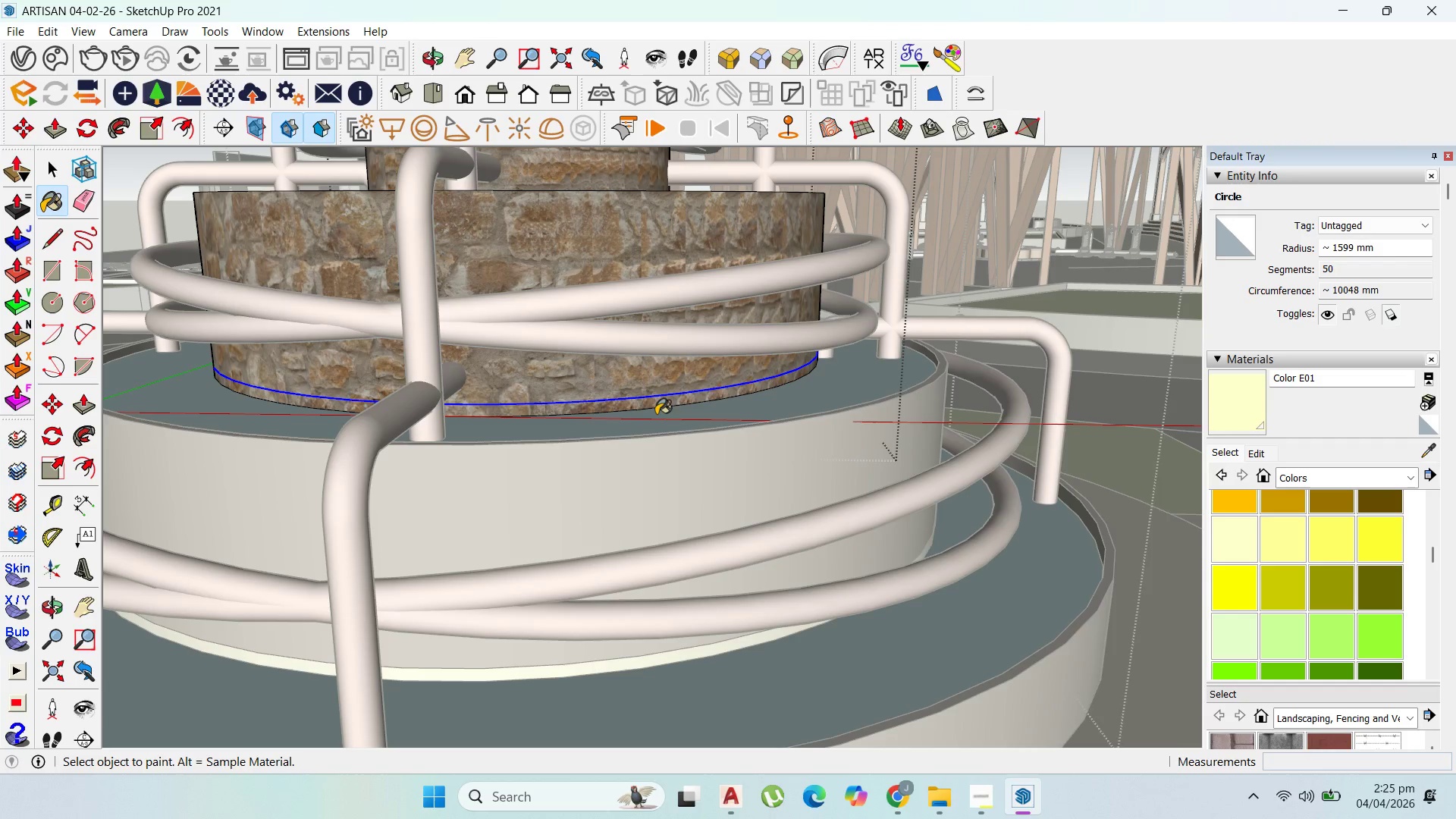 
left_click([653, 403])
 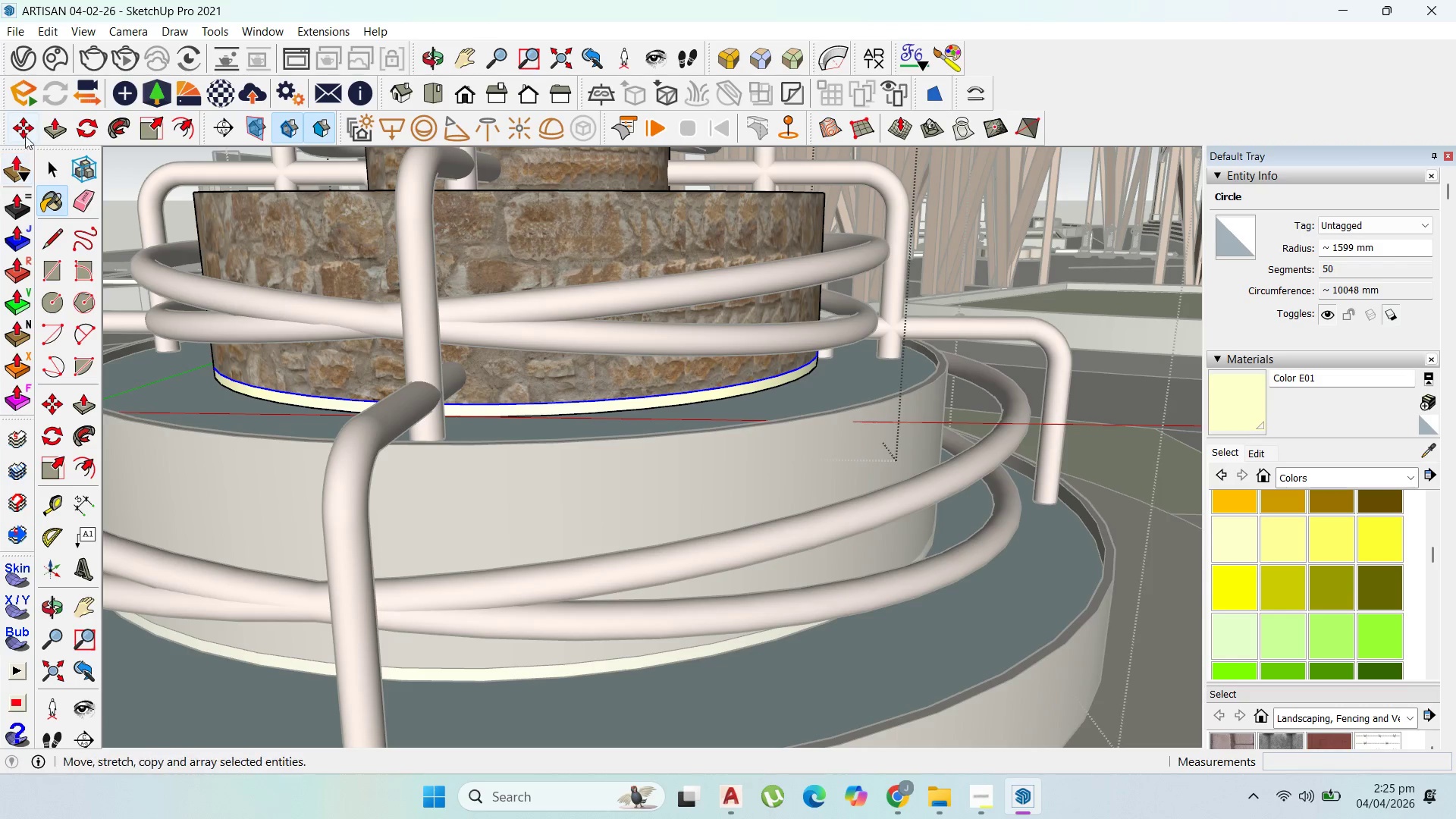 
left_click([47, 166])
 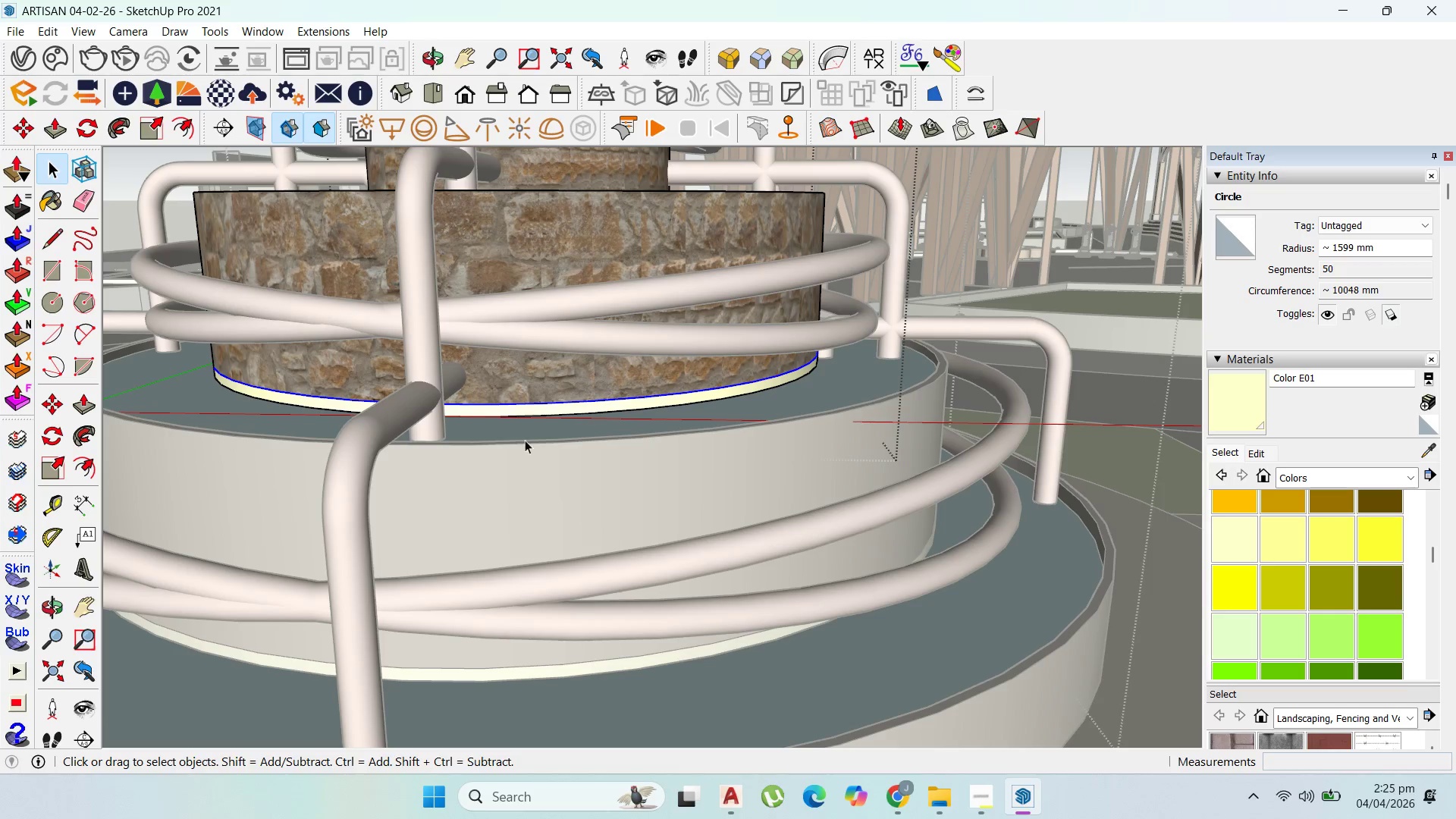 
key(Escape)
 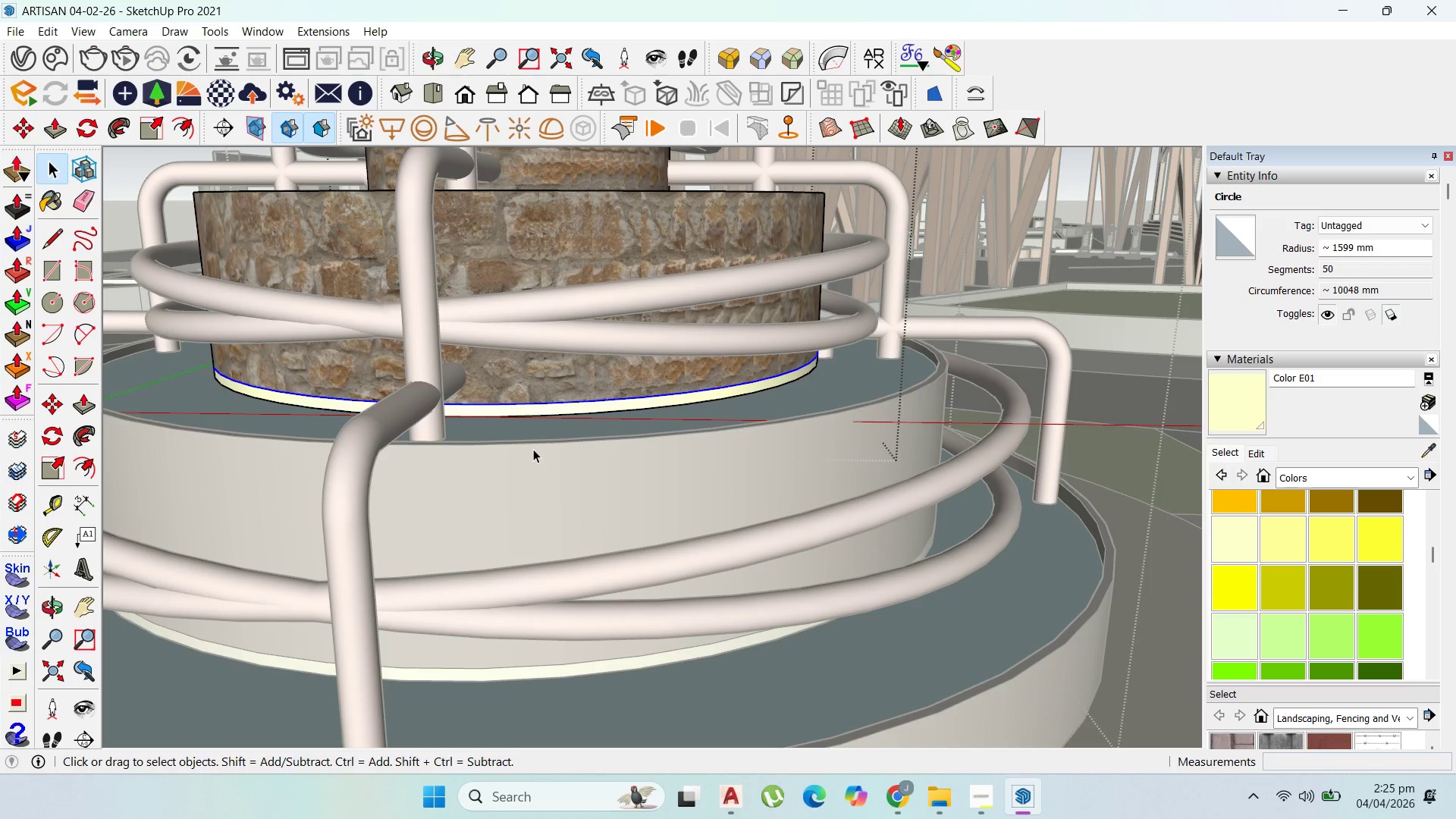 
key(Escape)
 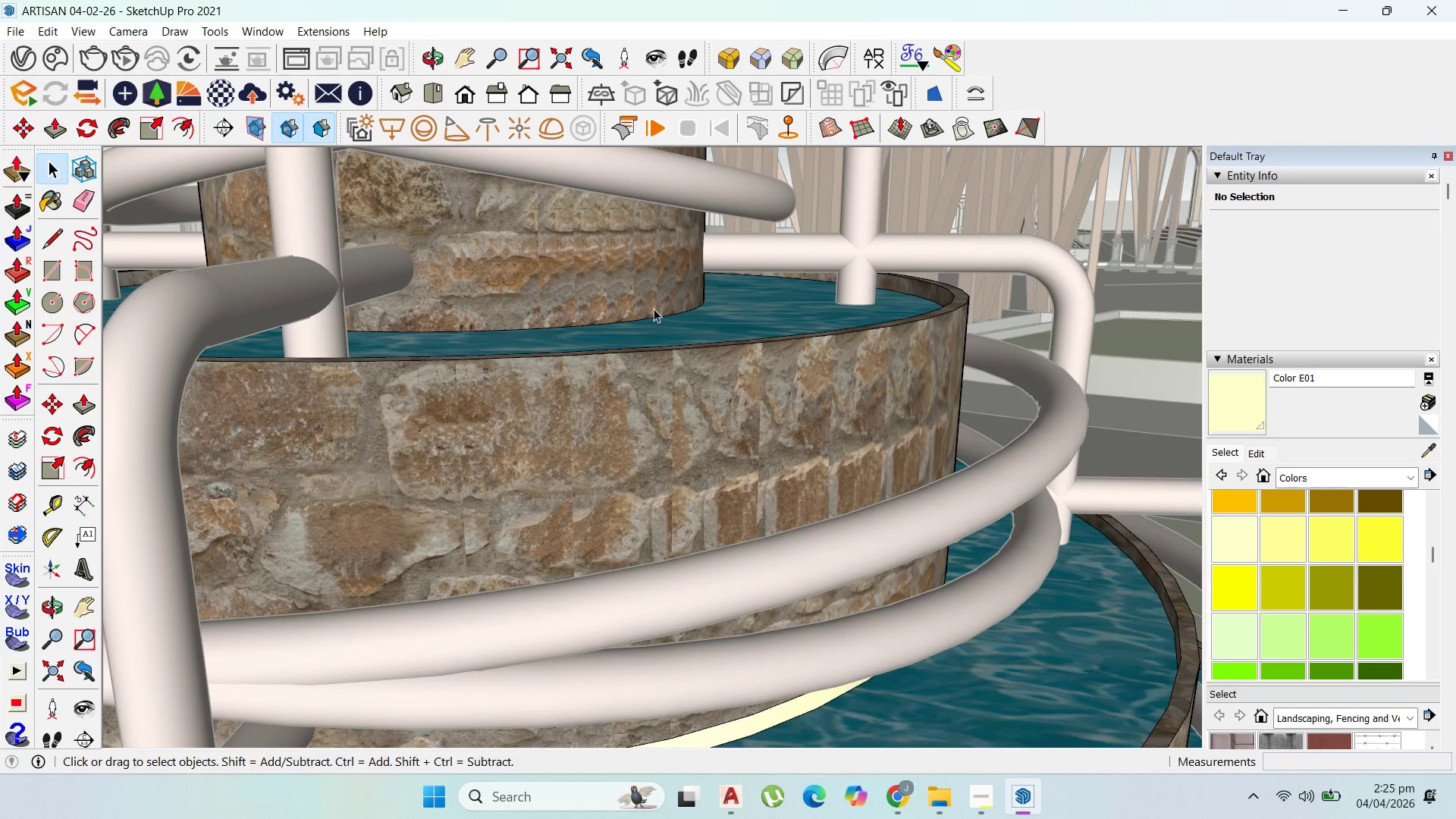 
scroll: coordinate [650, 287], scroll_direction: none, amount: 0.0
 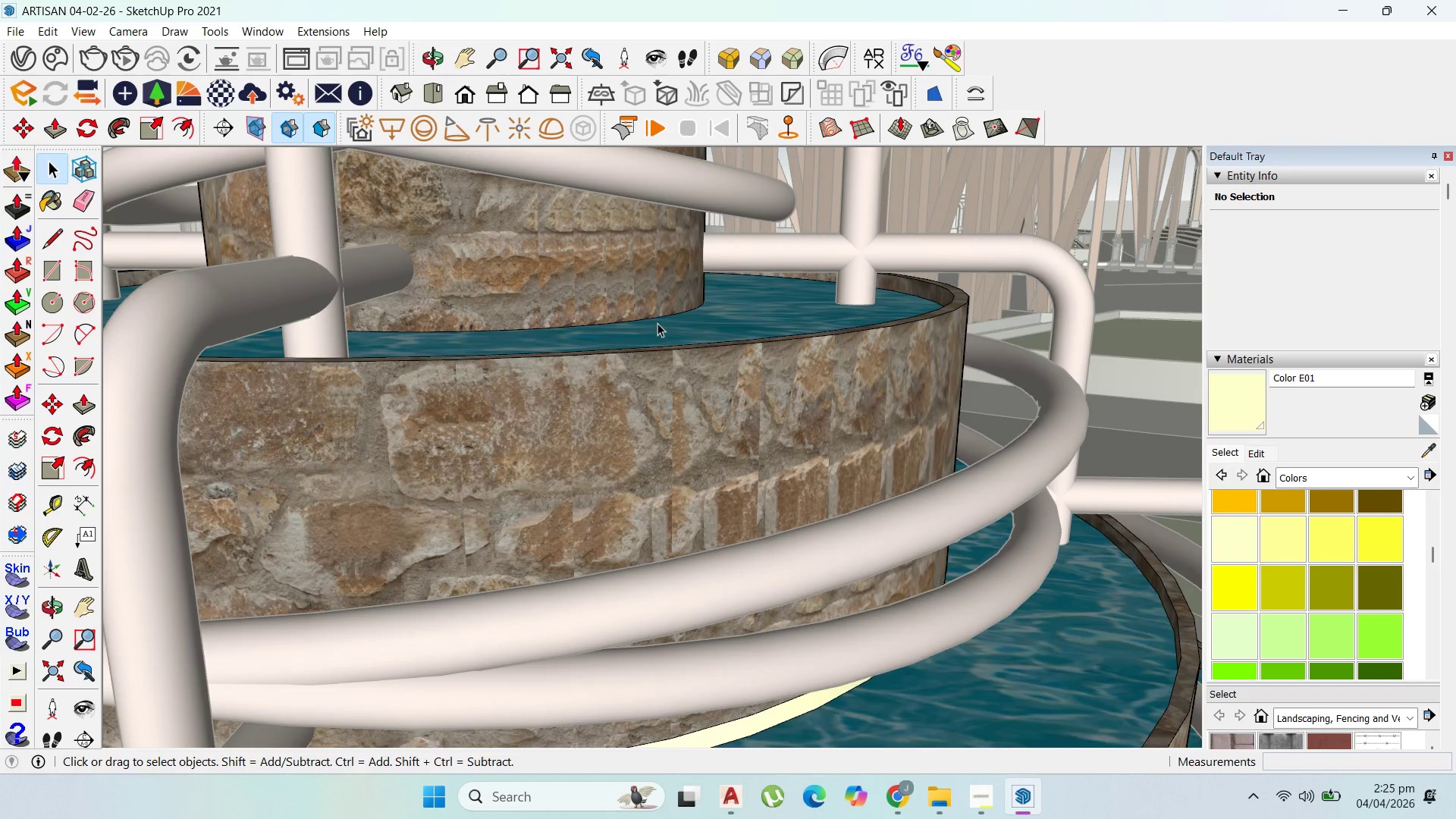 
left_click([652, 318])
 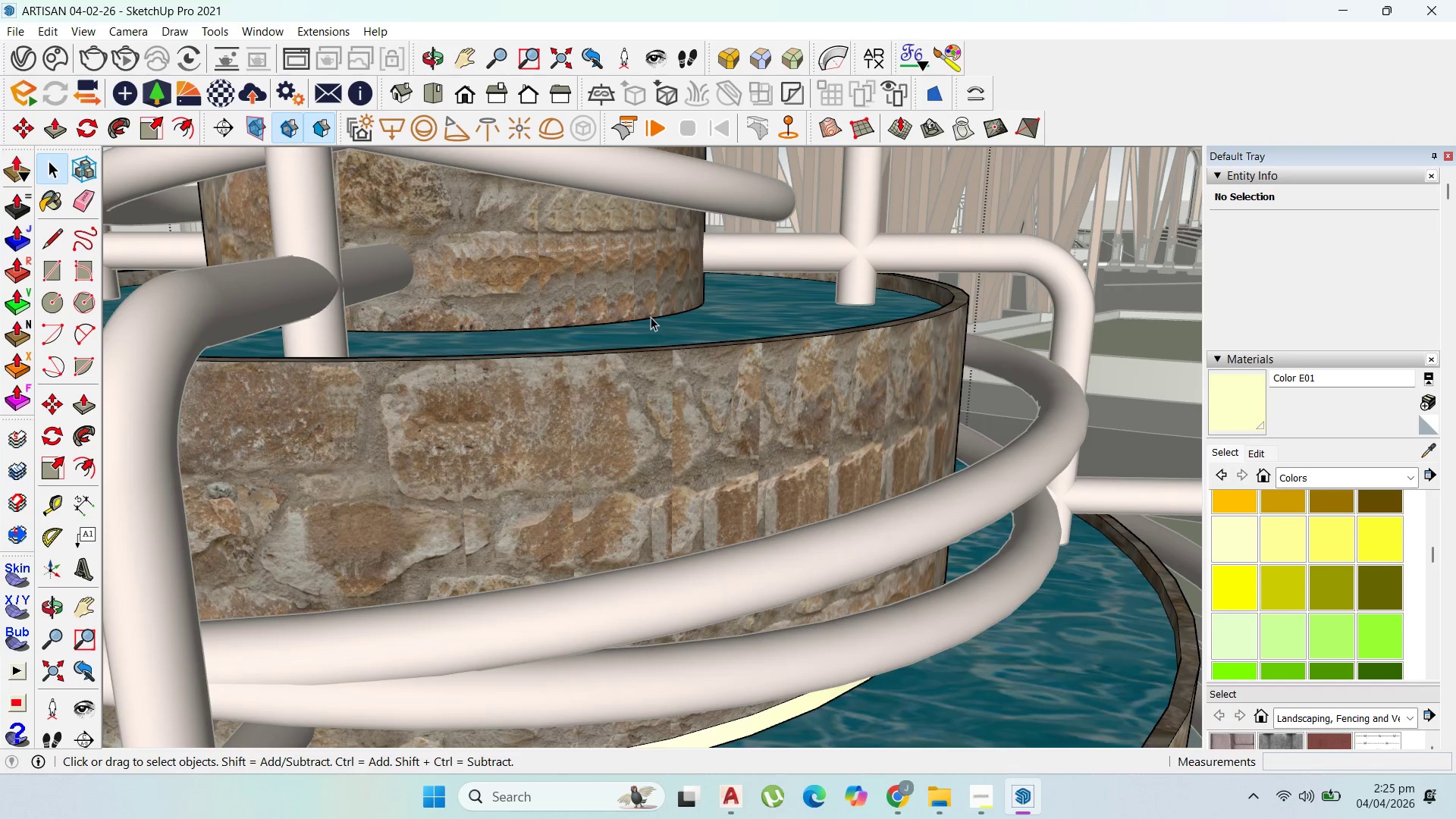 
left_click([651, 317])
 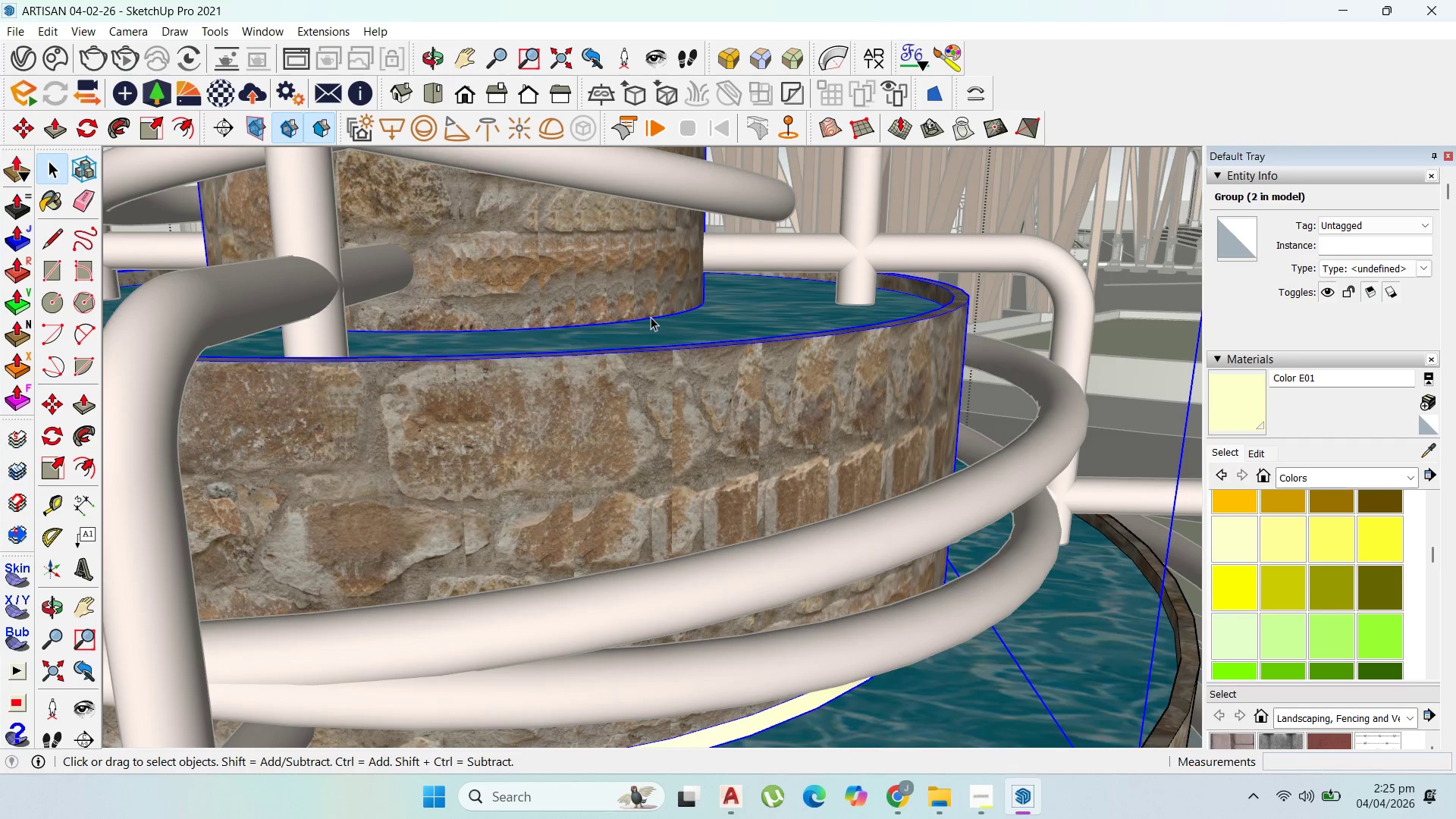 
double_click([651, 317])
 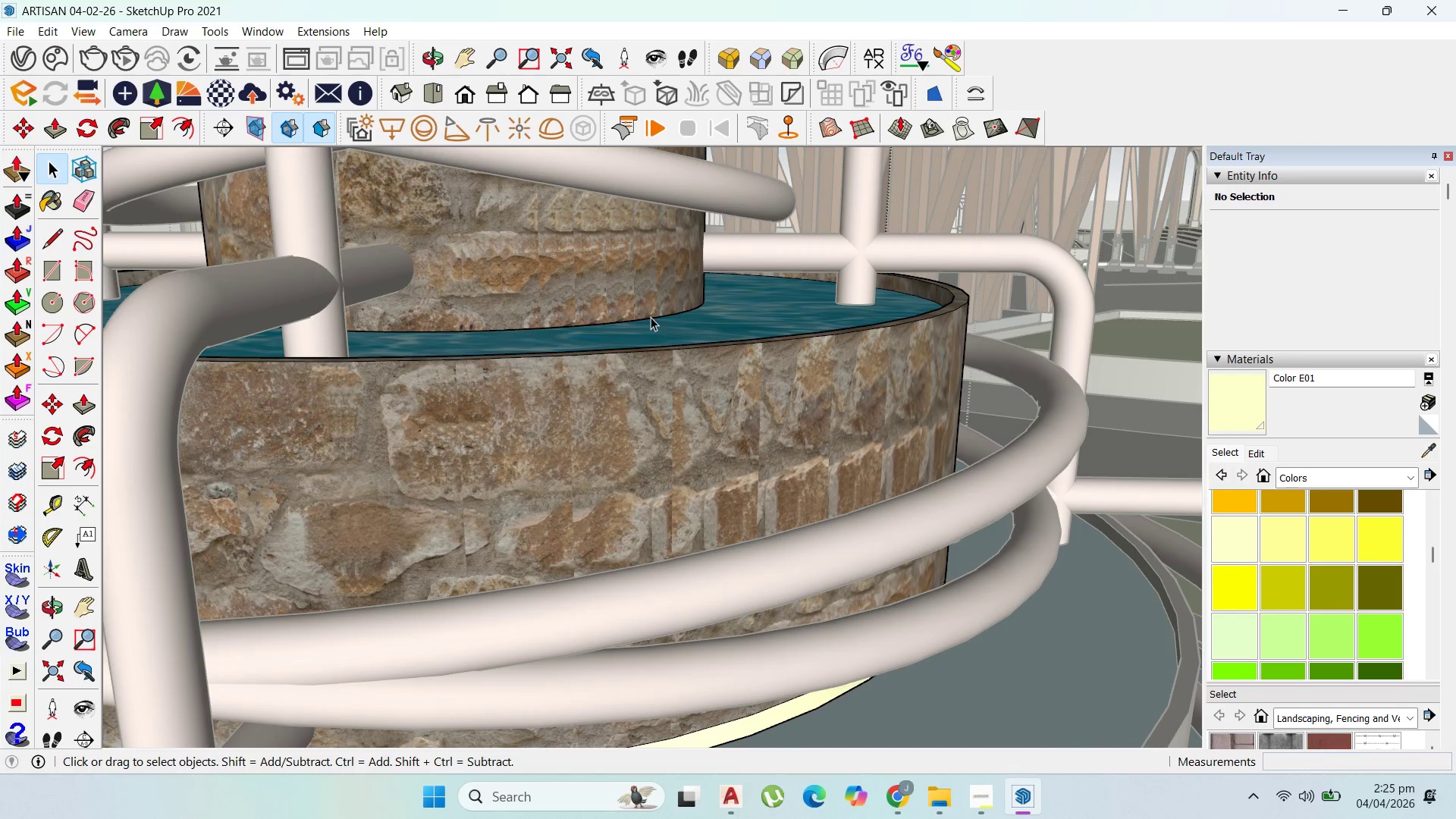 
left_click([651, 317])
 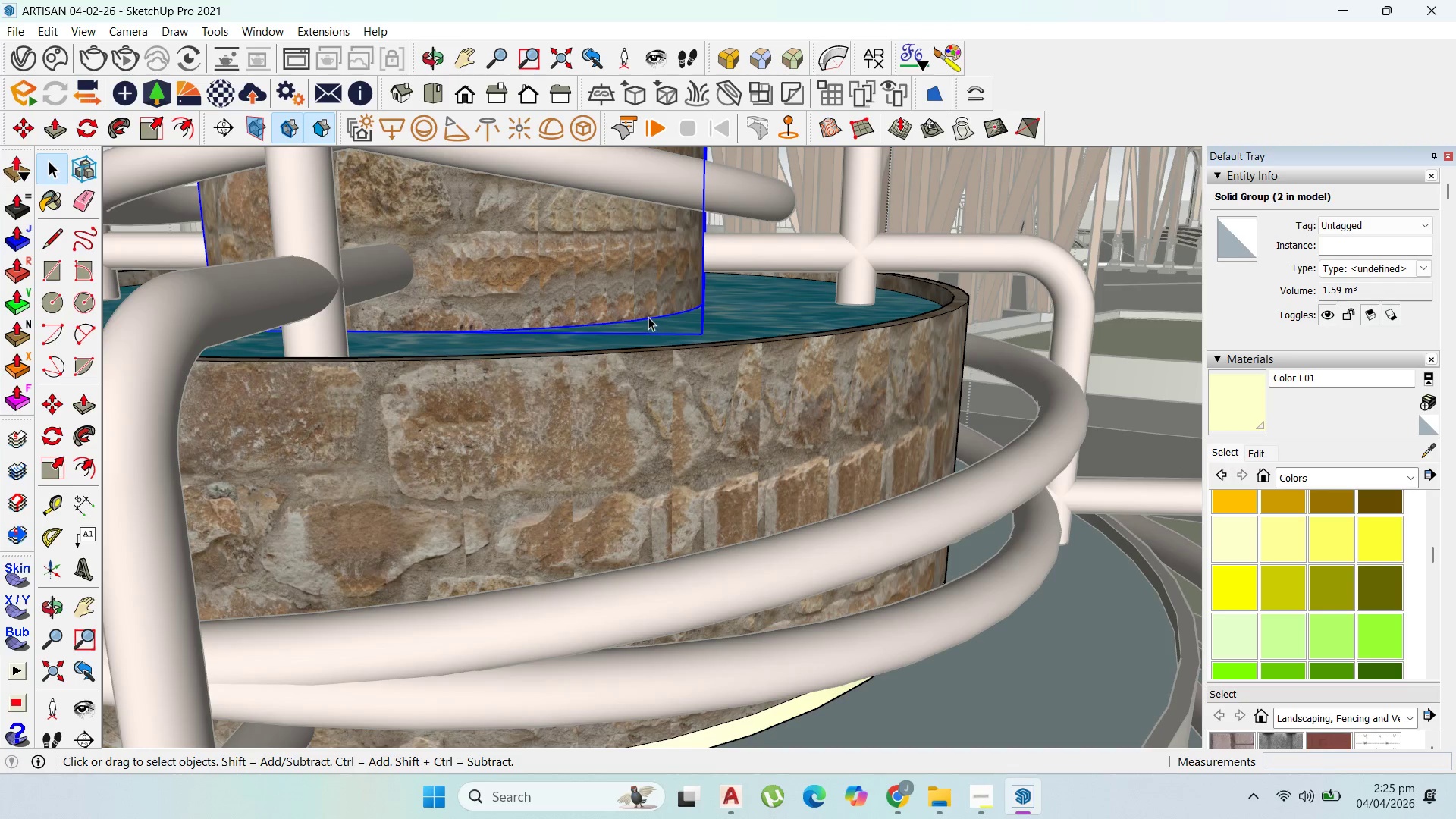 
double_click([648, 317])
 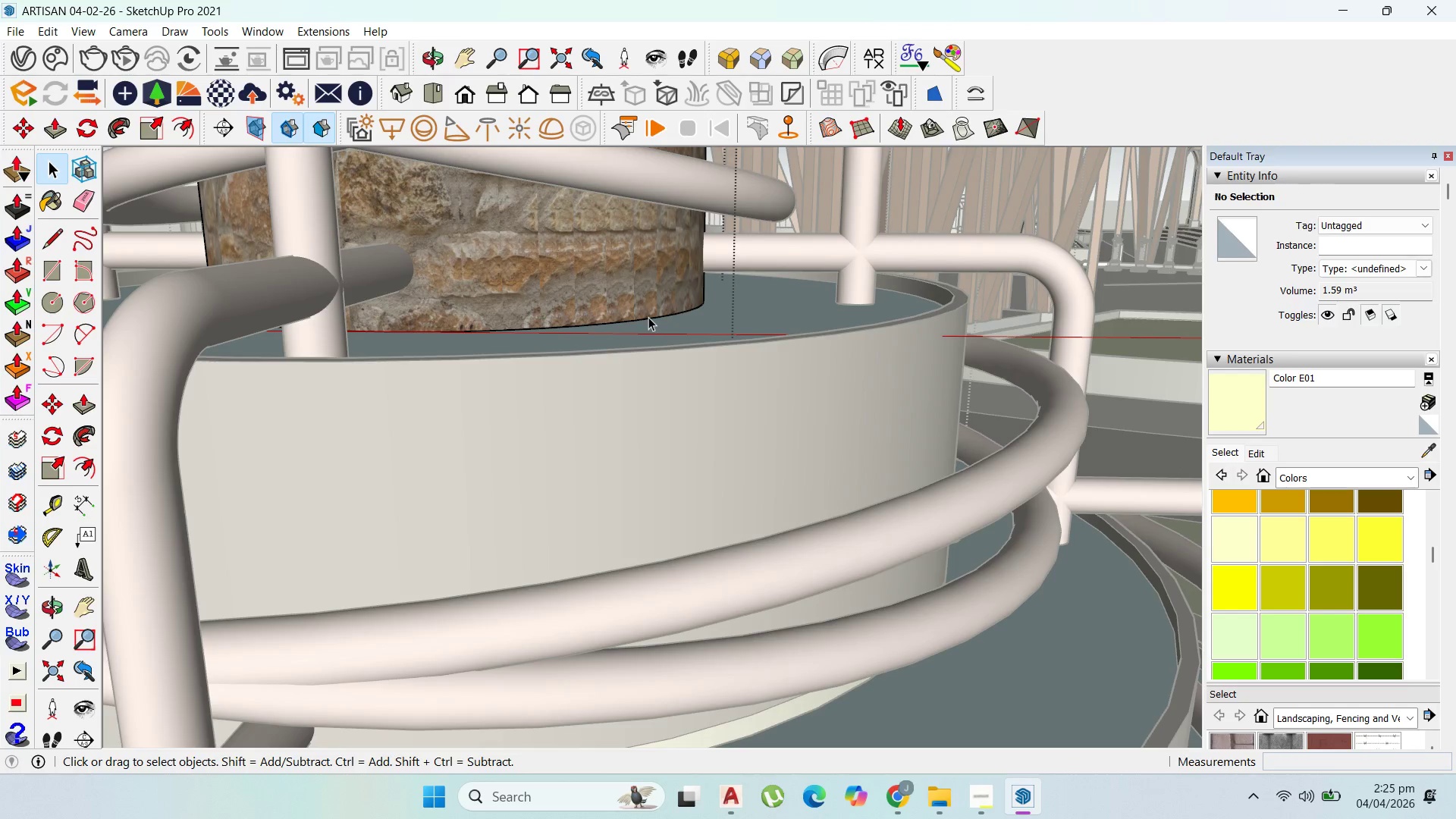 
left_click([648, 317])
 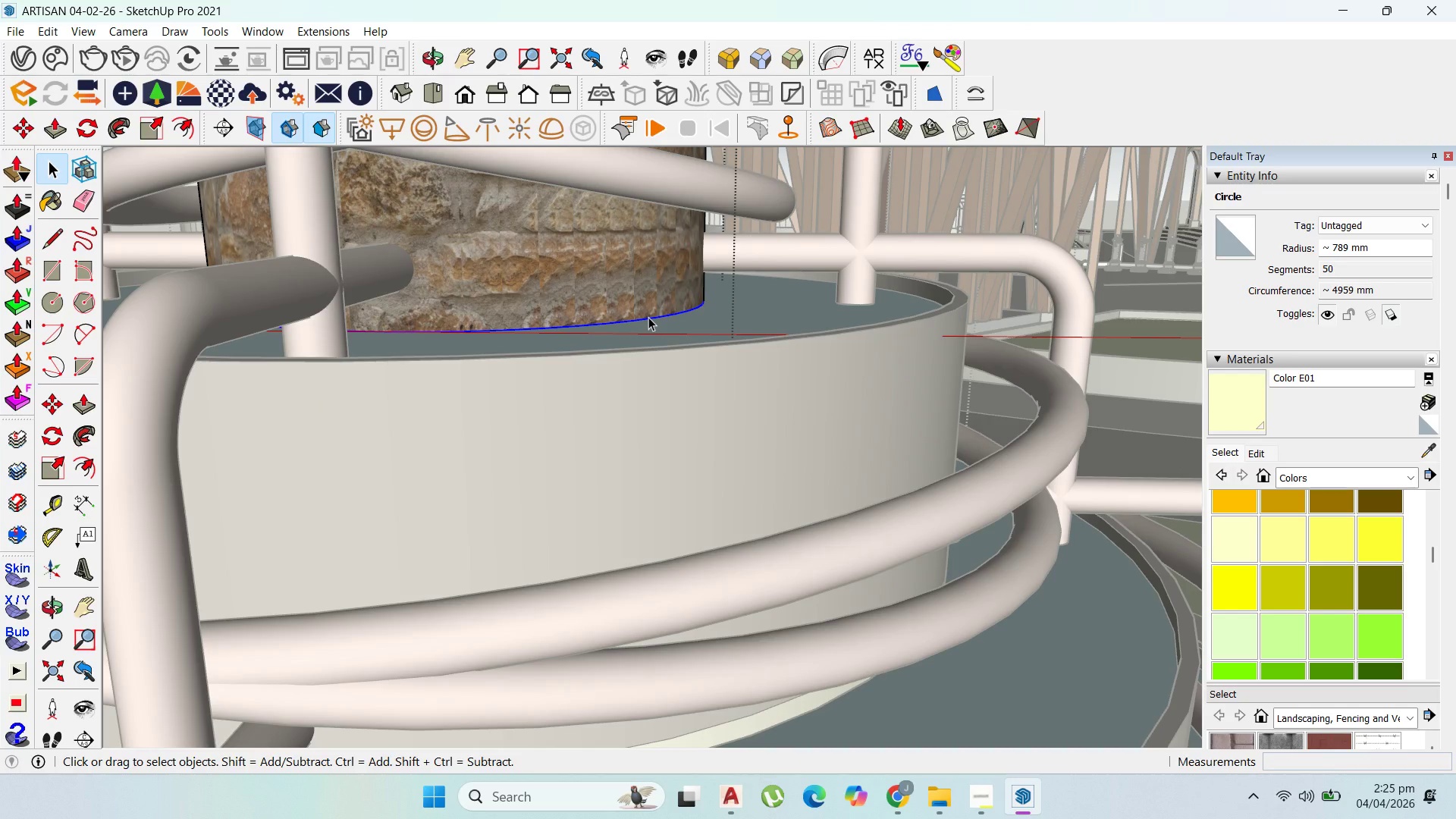 
key(M)
 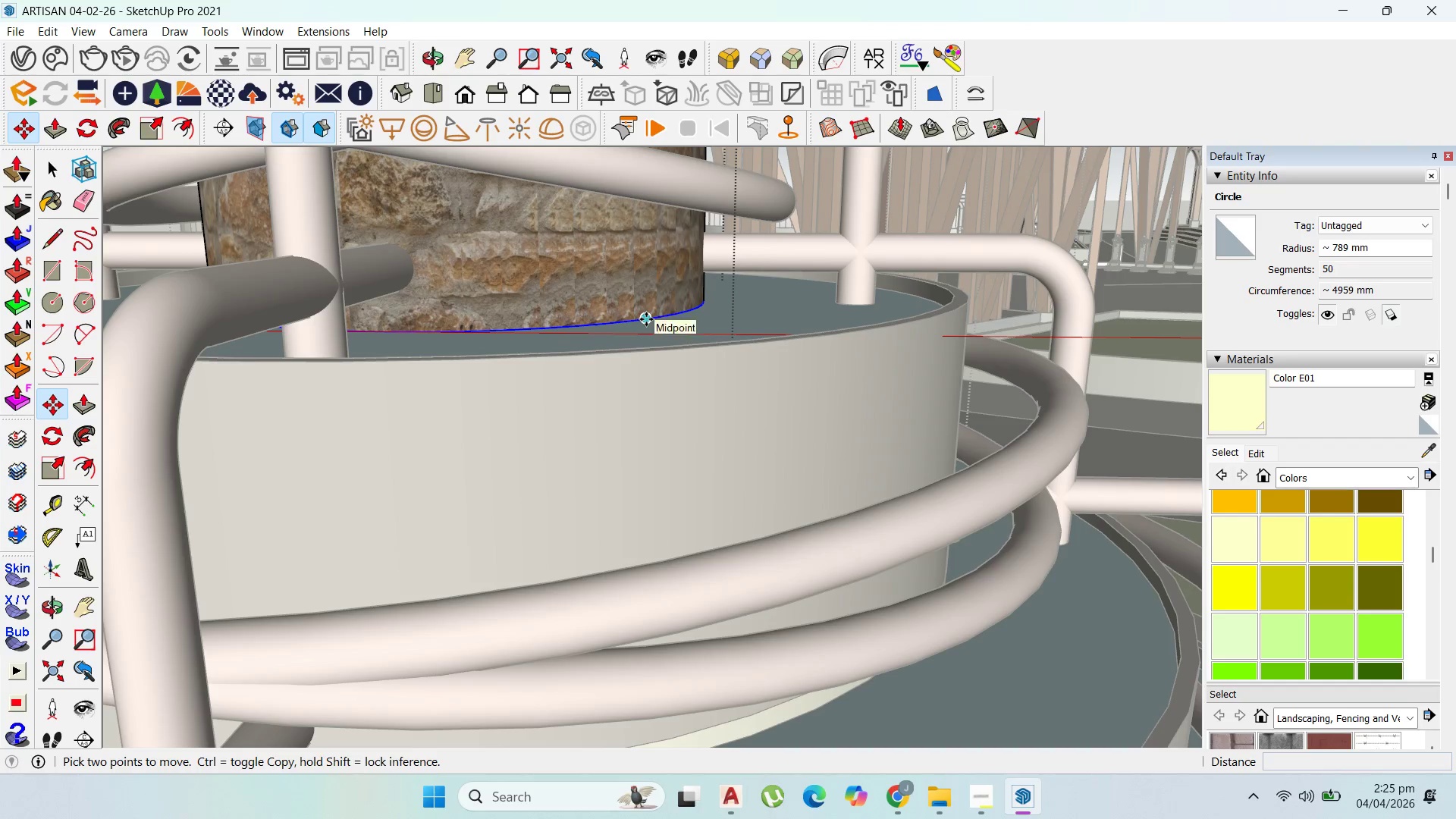 
left_click([646, 320])
 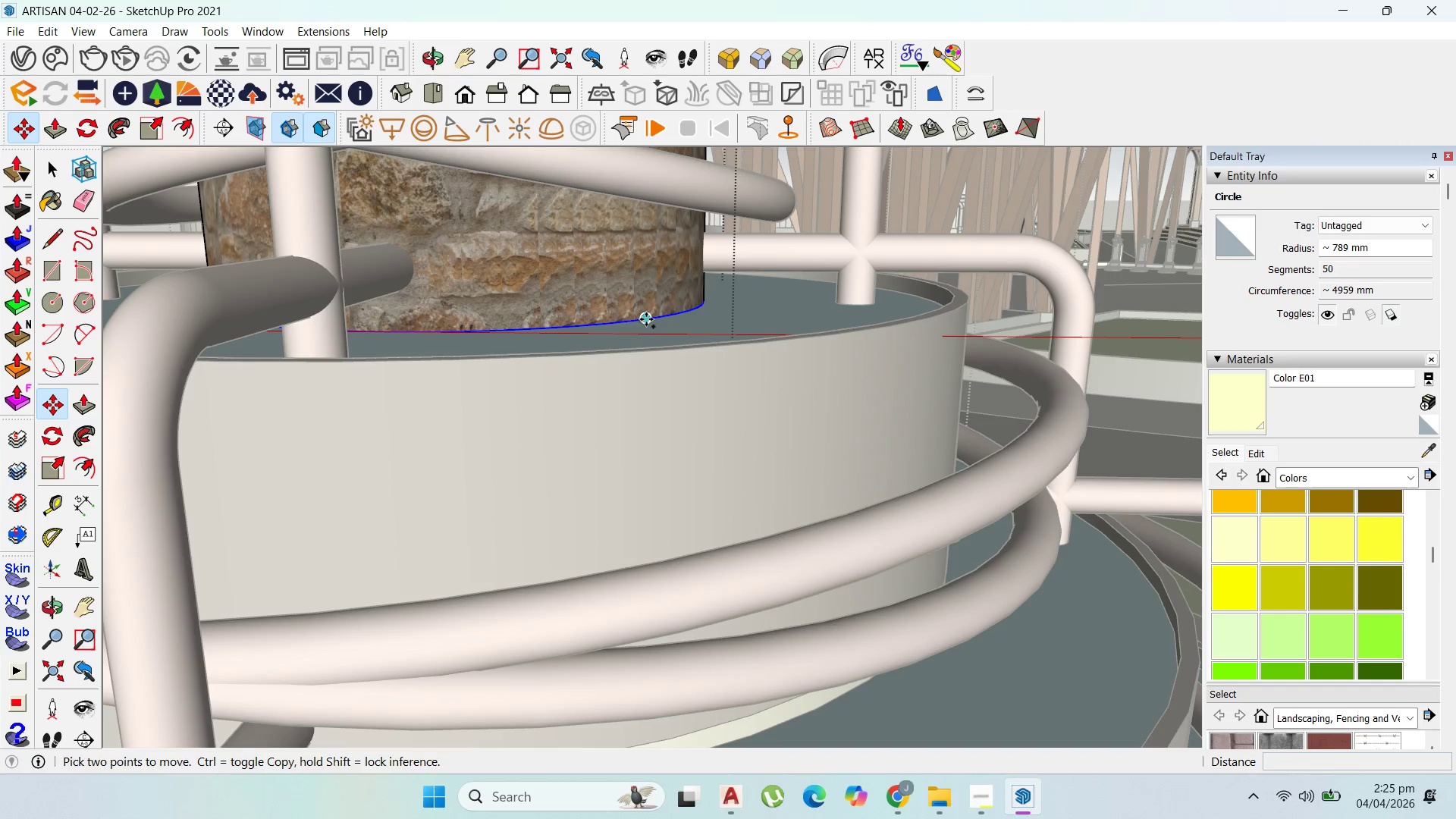 
key(Control+ControlLeft)
 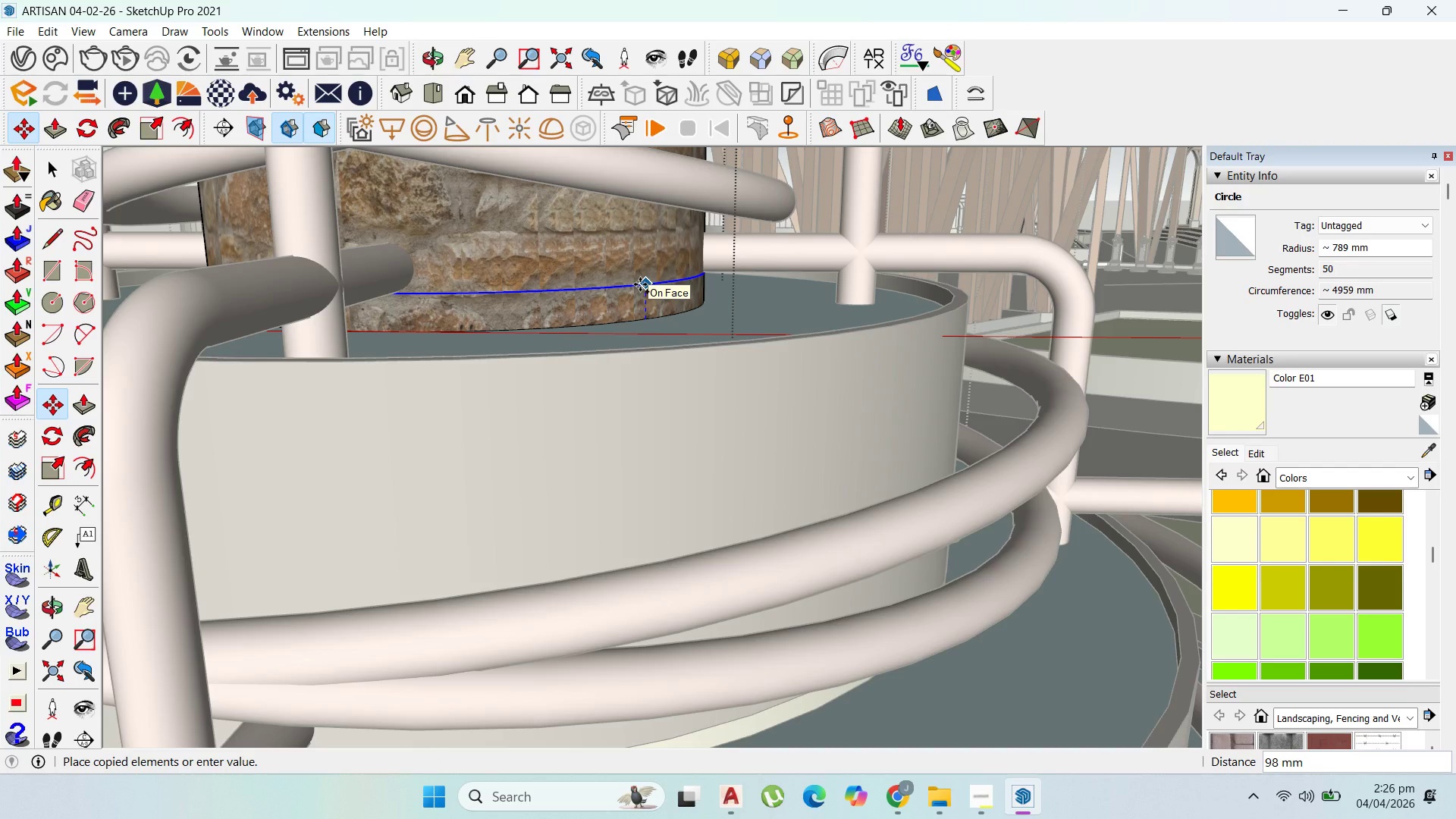 
type(50)
 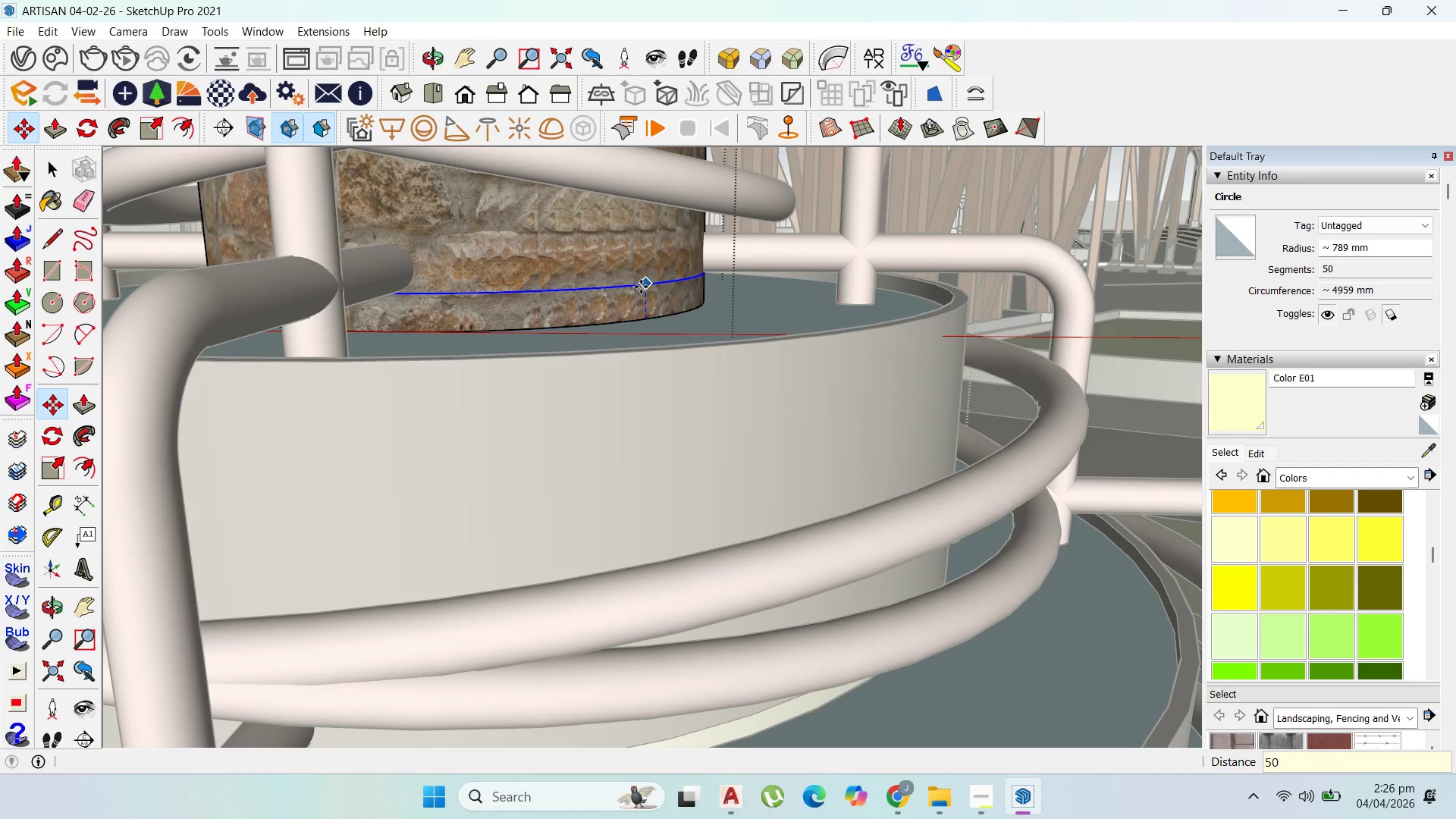 
key(Enter)
 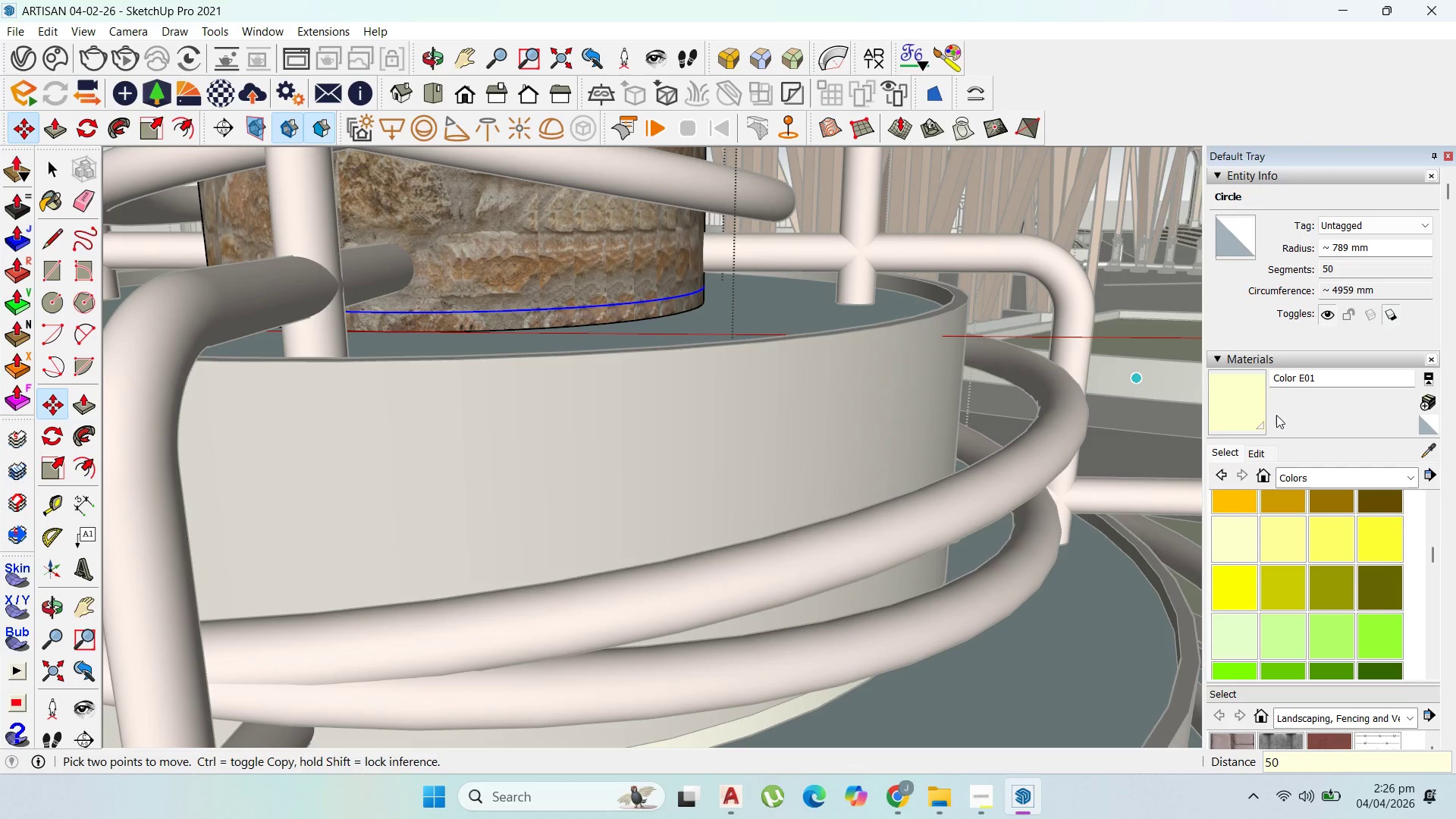 
left_click([1244, 404])
 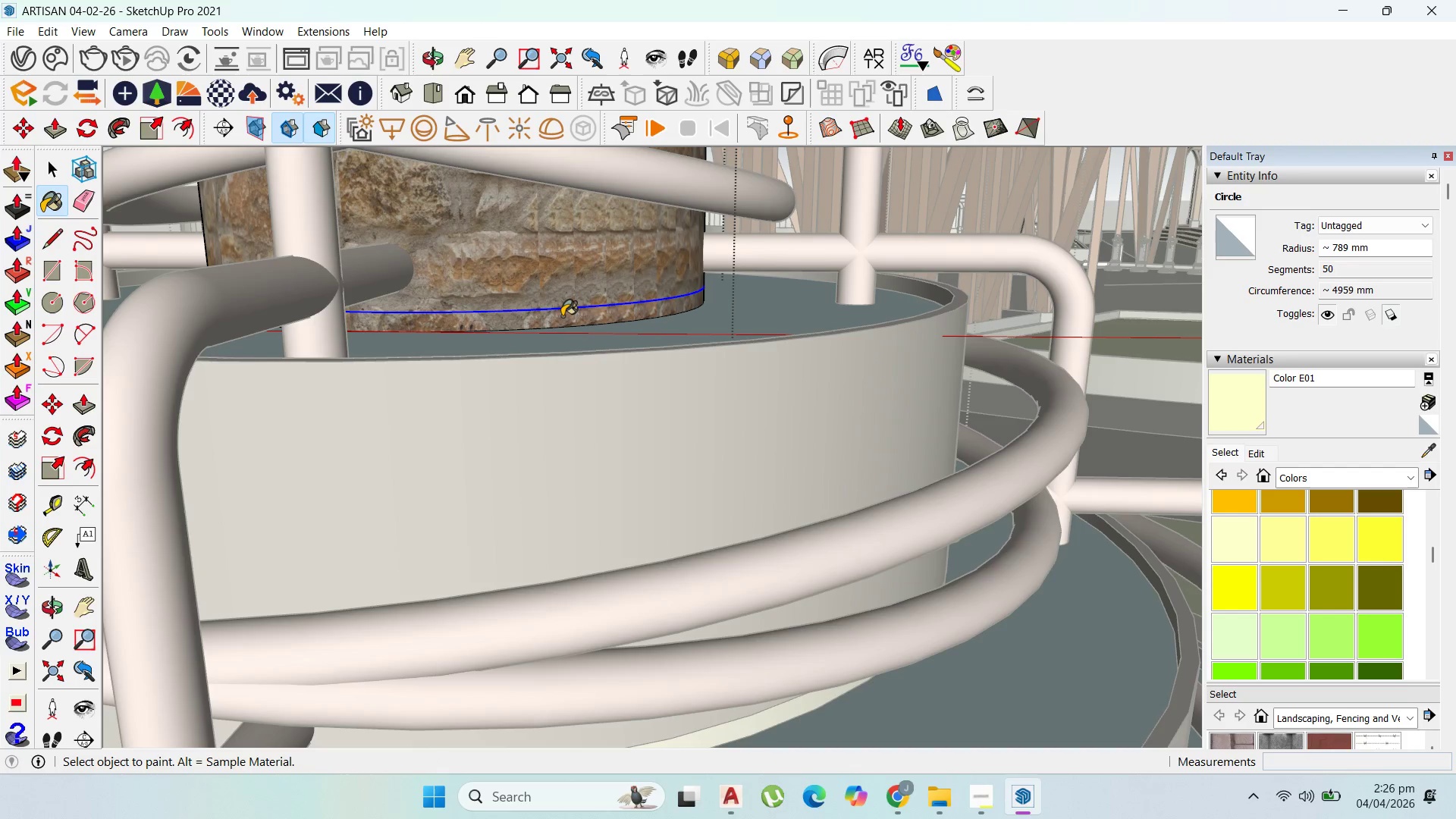 
left_click([563, 316])
 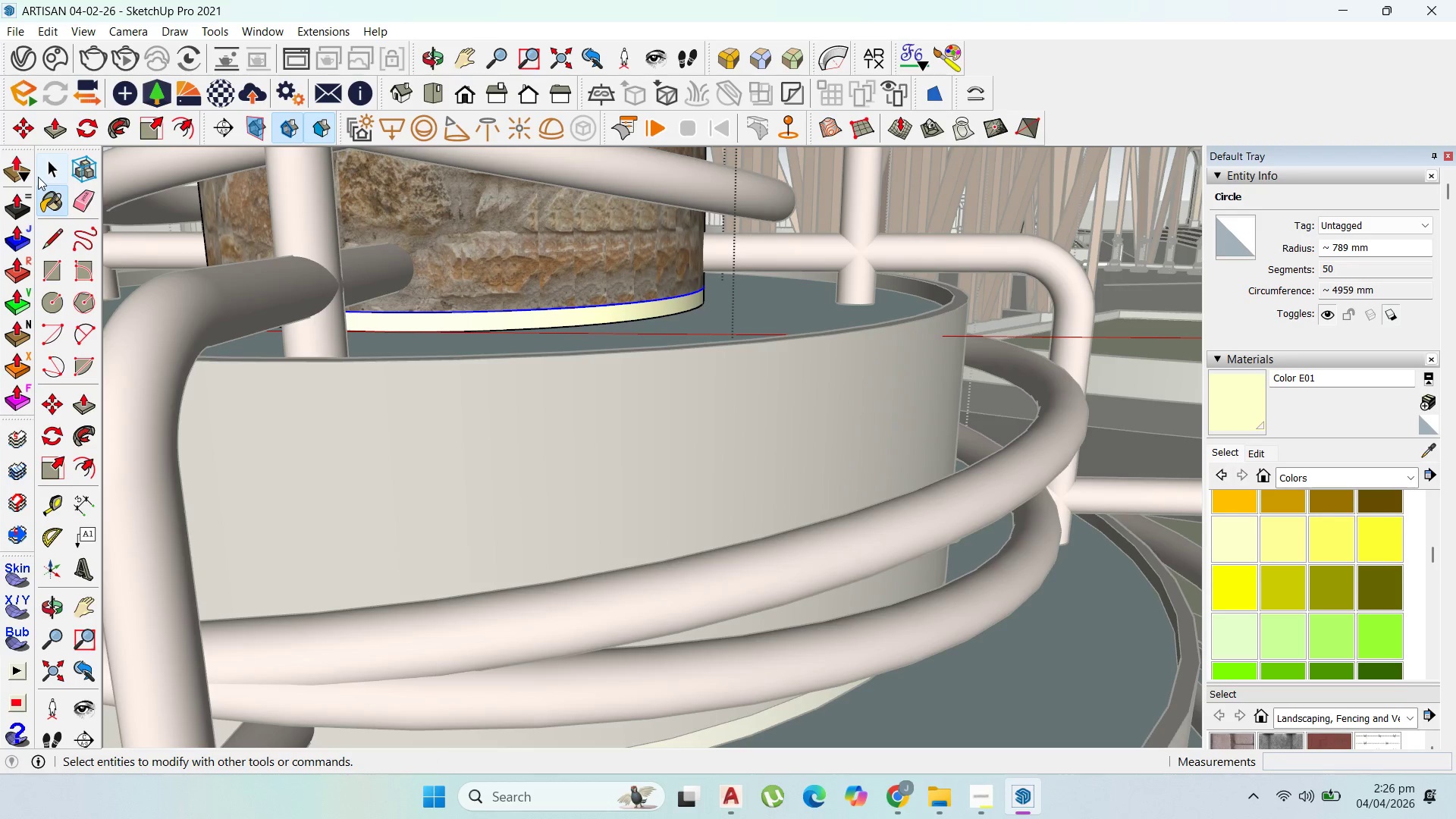 
key(Escape)
 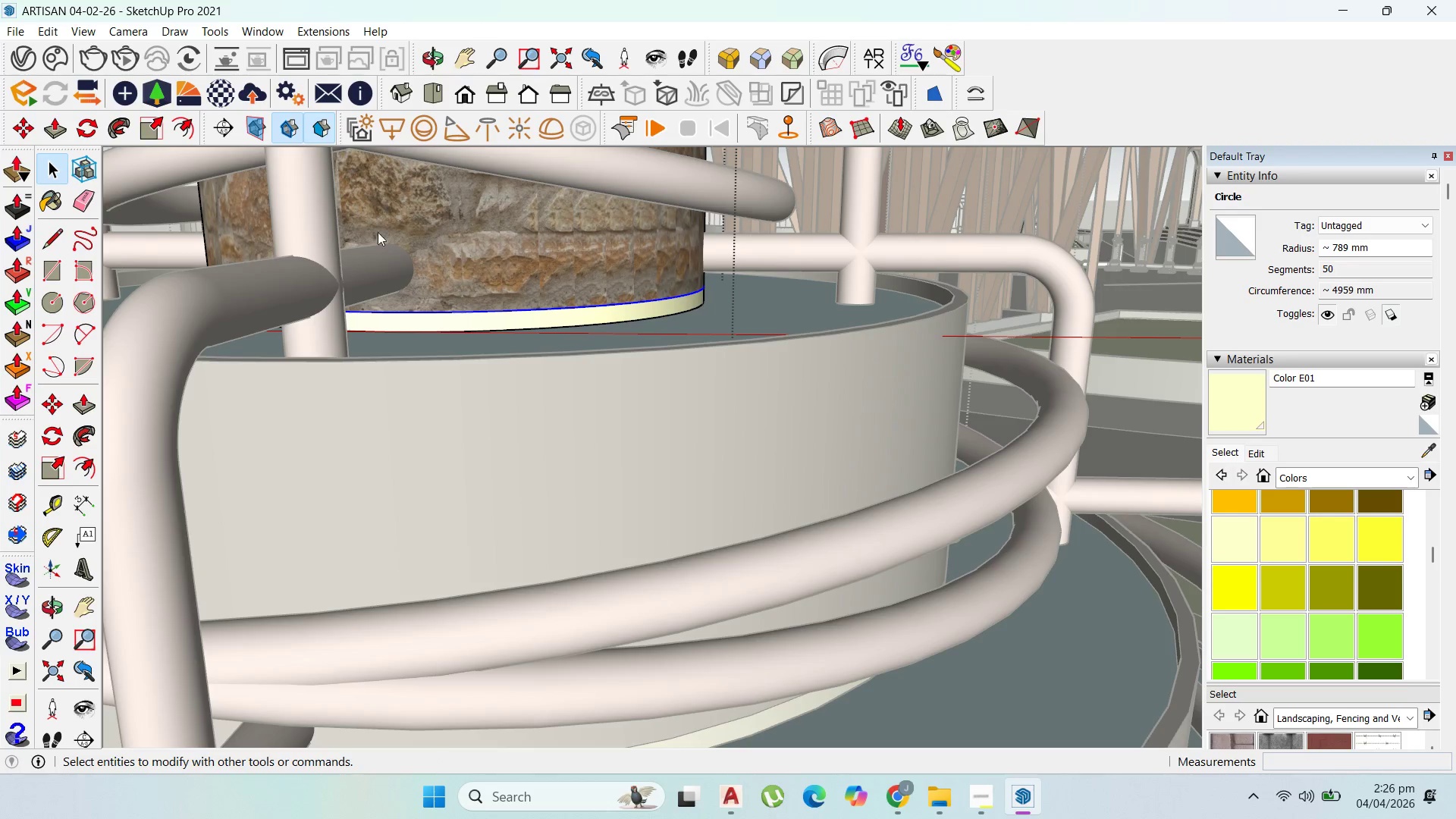 
key(Escape)
 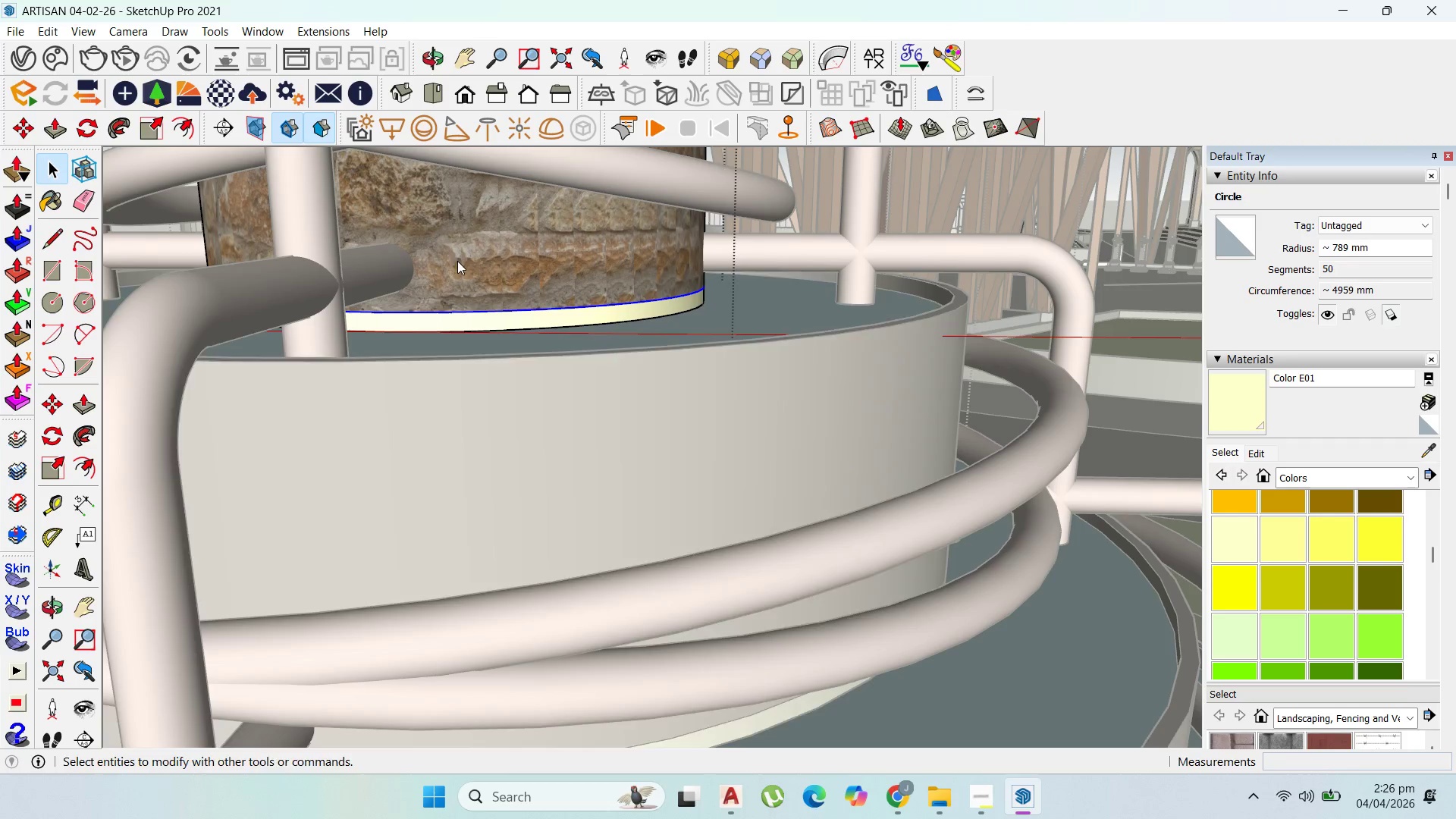 
key(Escape)
 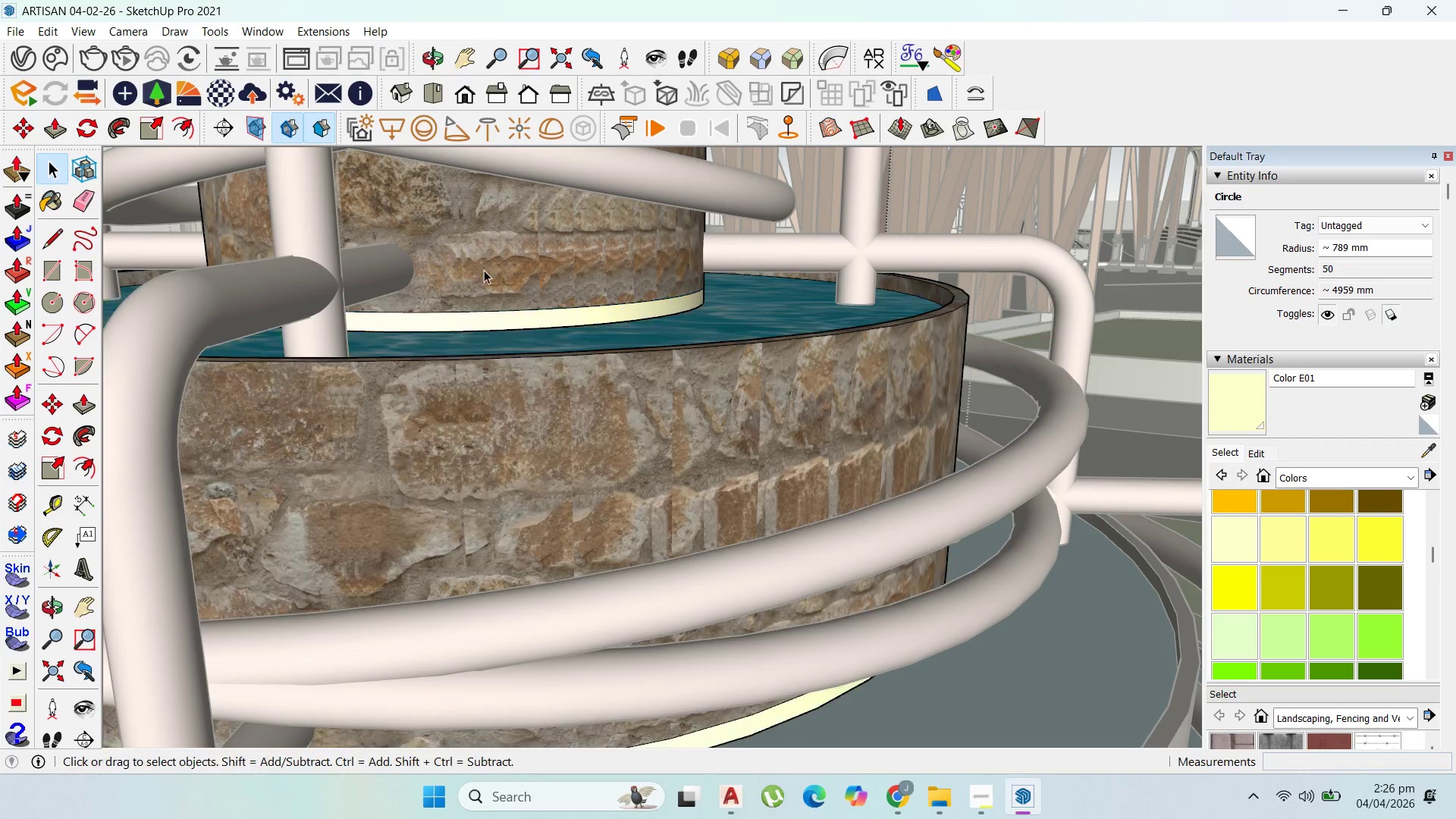 
key(Escape)
 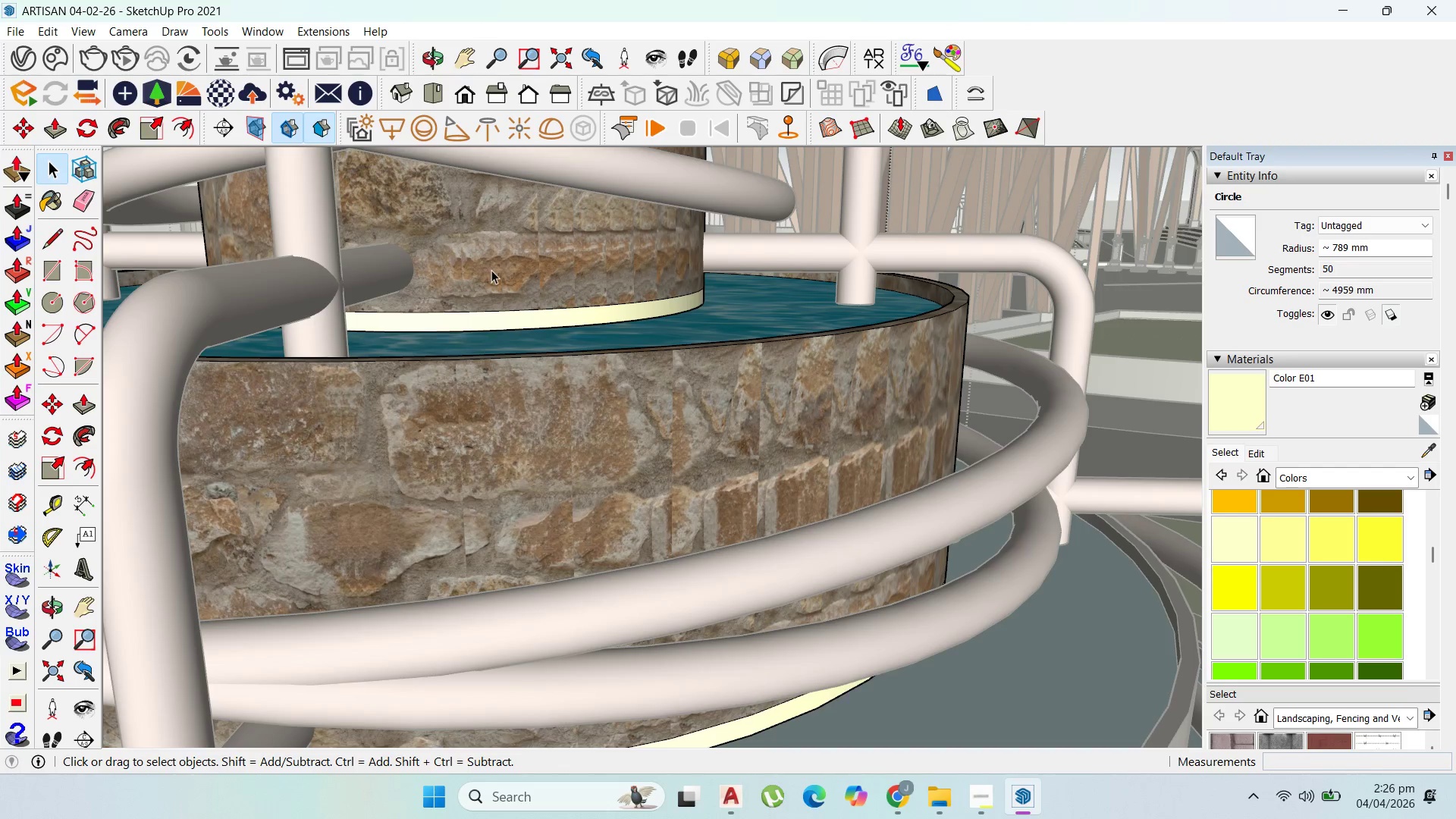 
key(Escape)
 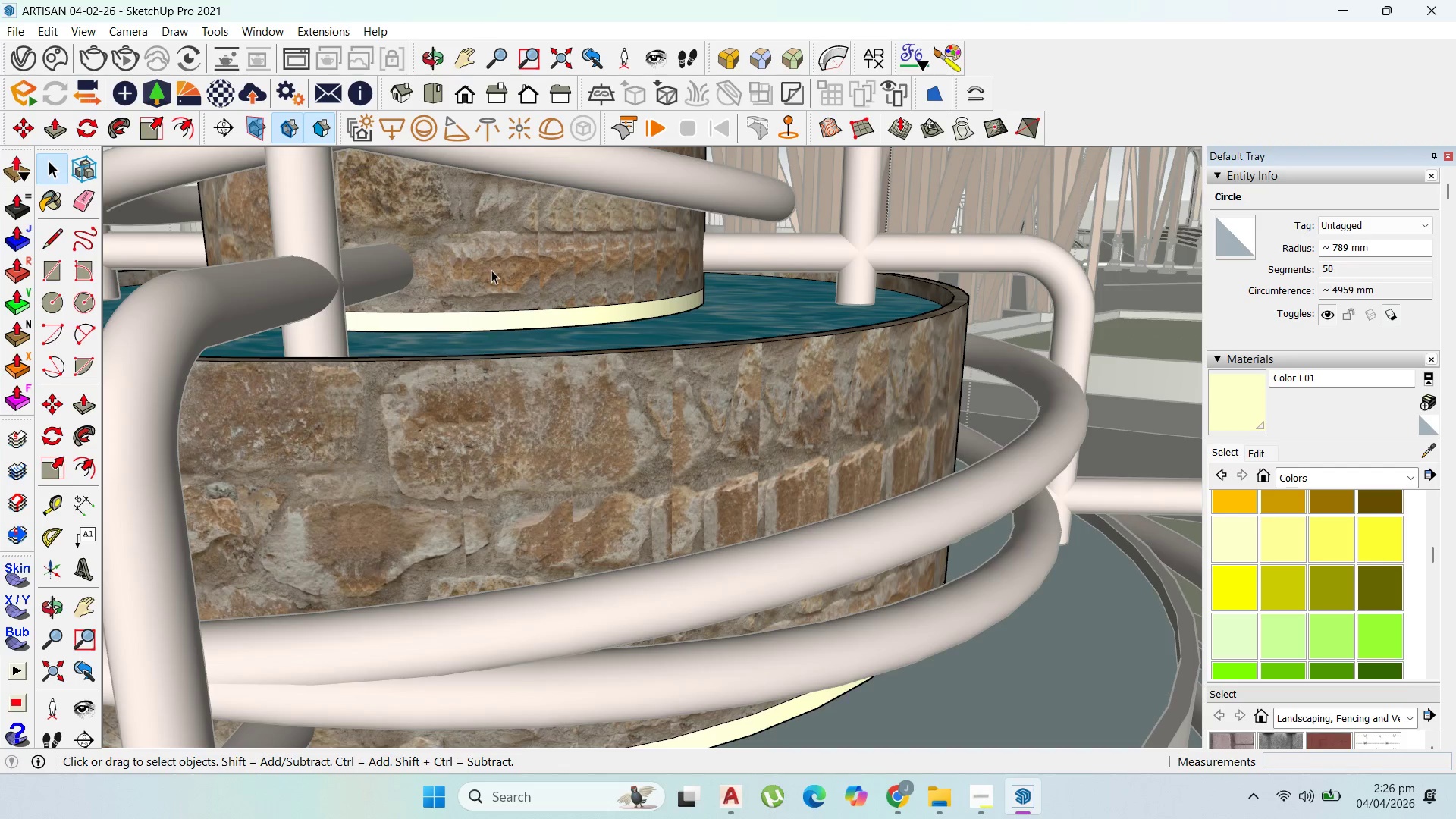 
key(Escape)
 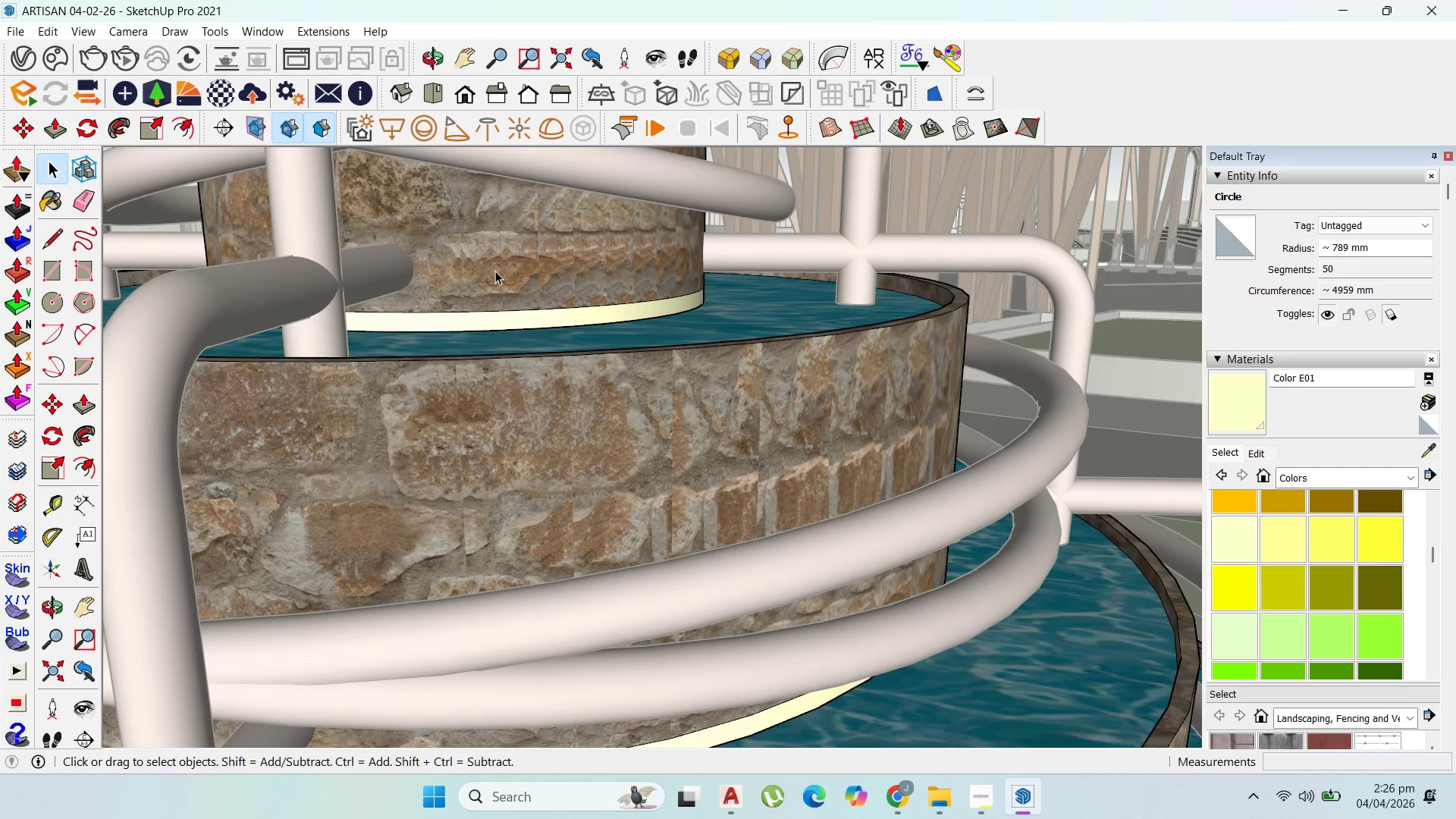 
key(Escape)
 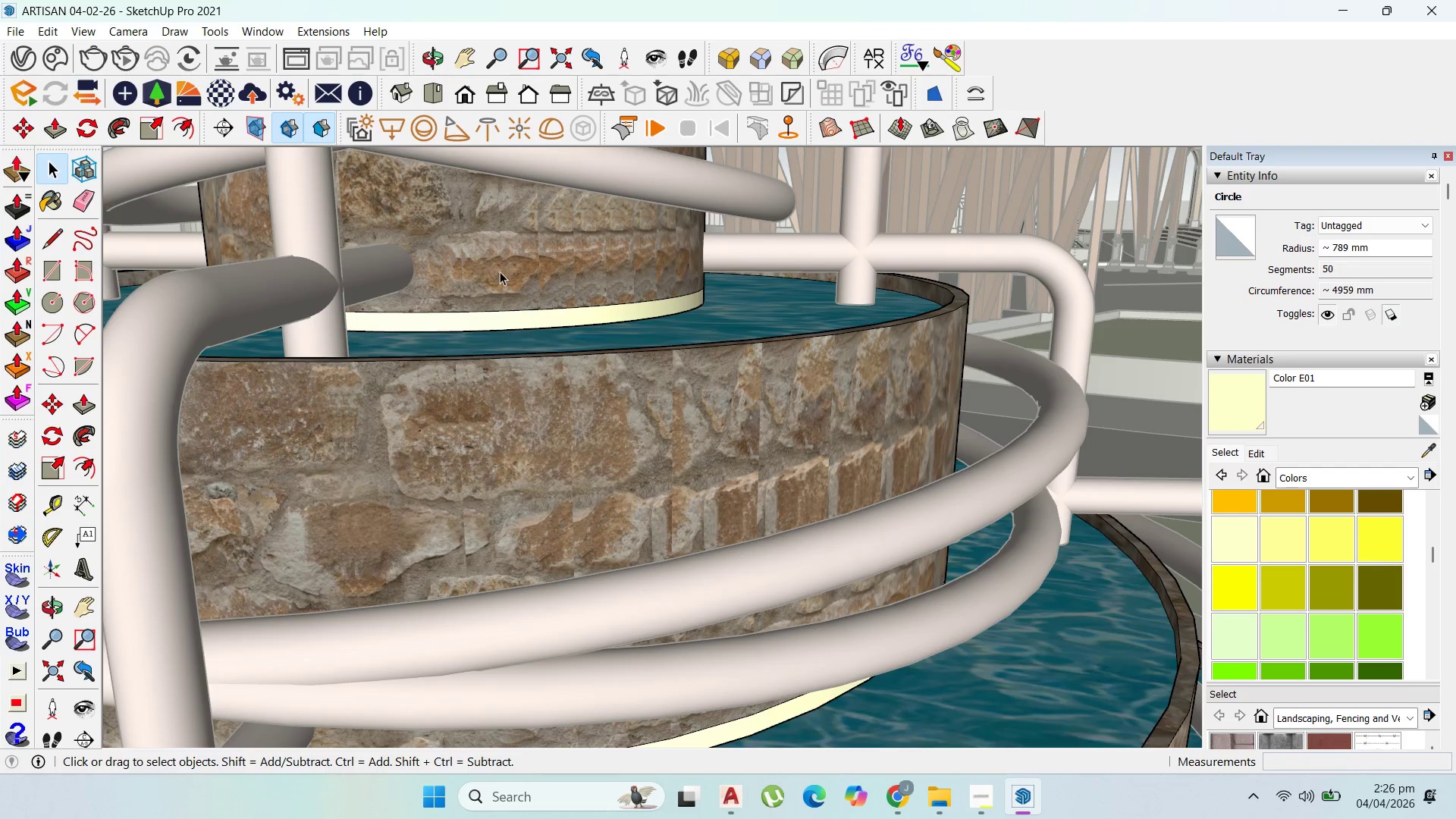 
key(Escape)
 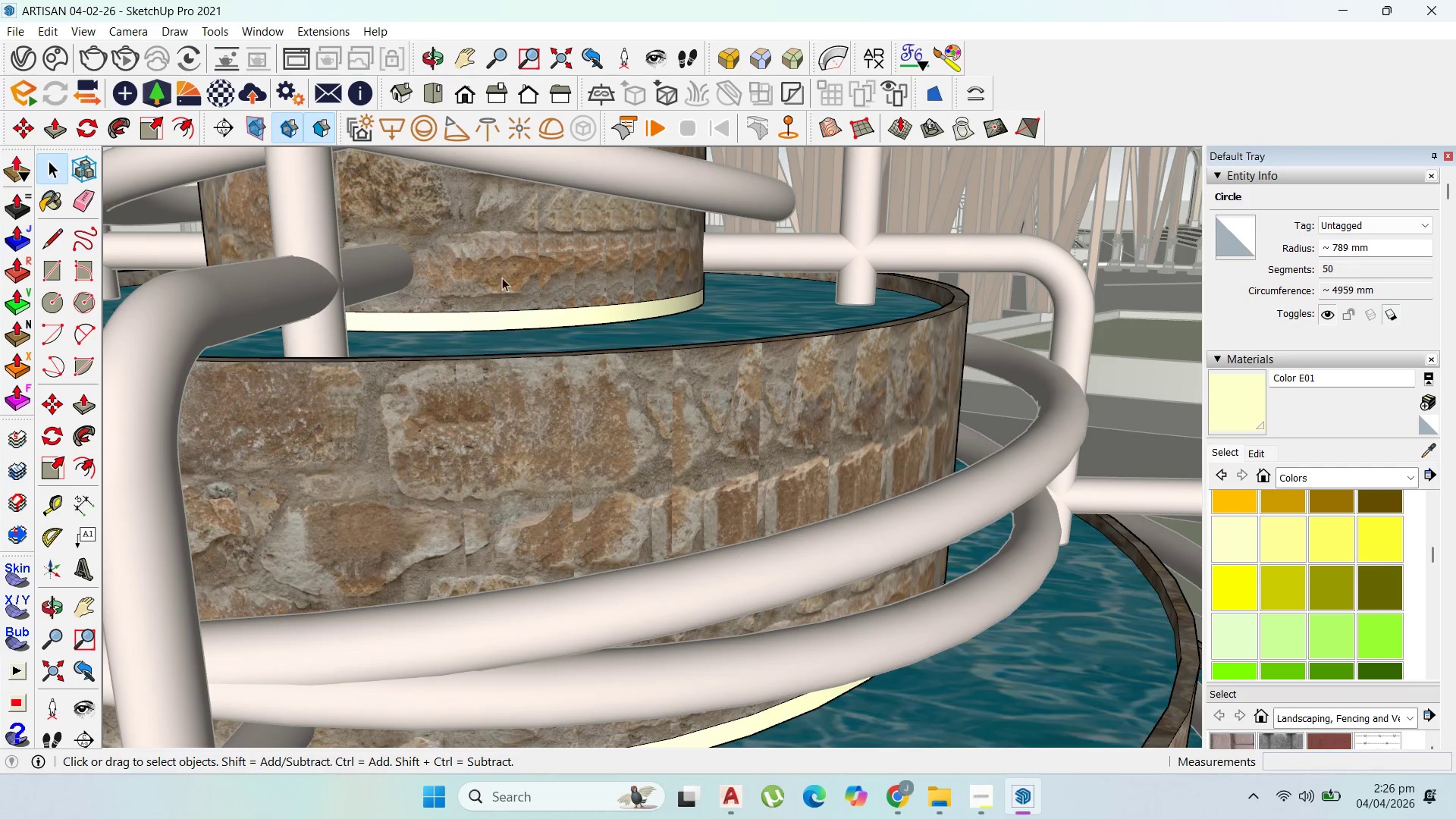 
key(Escape)
 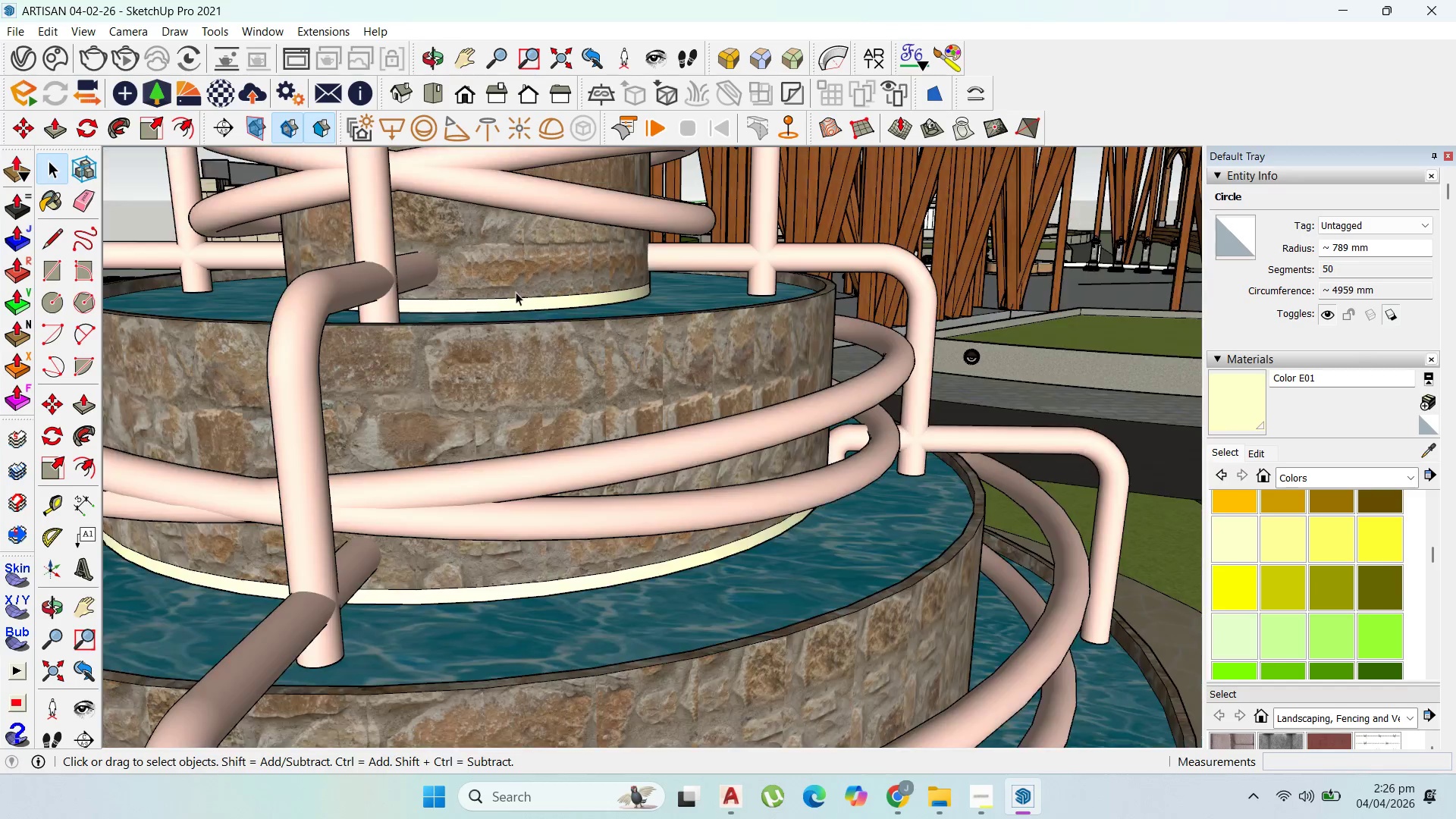 
key(Escape)
 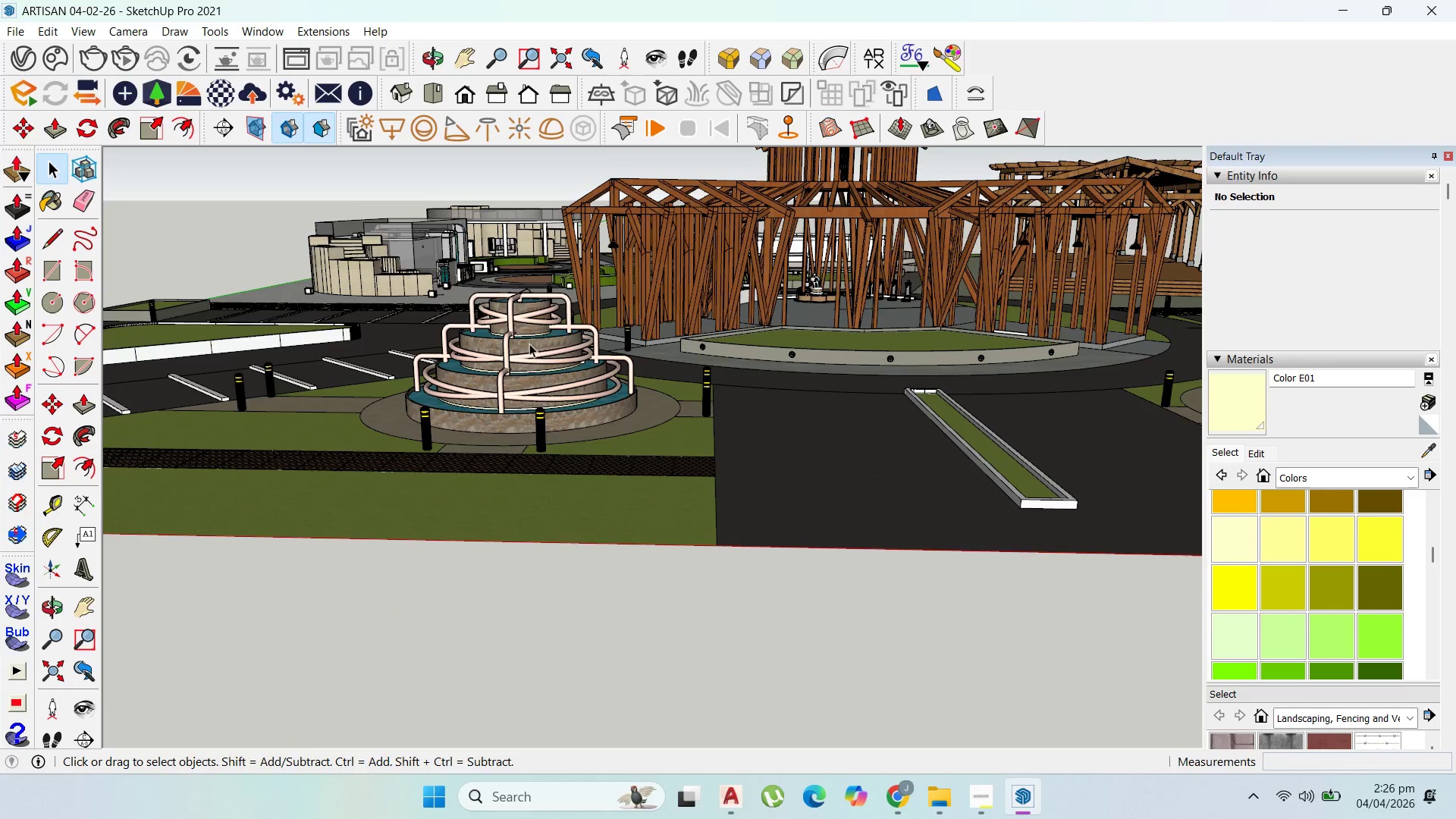 
scroll: coordinate [529, 344], scroll_direction: down, amount: 66.0
 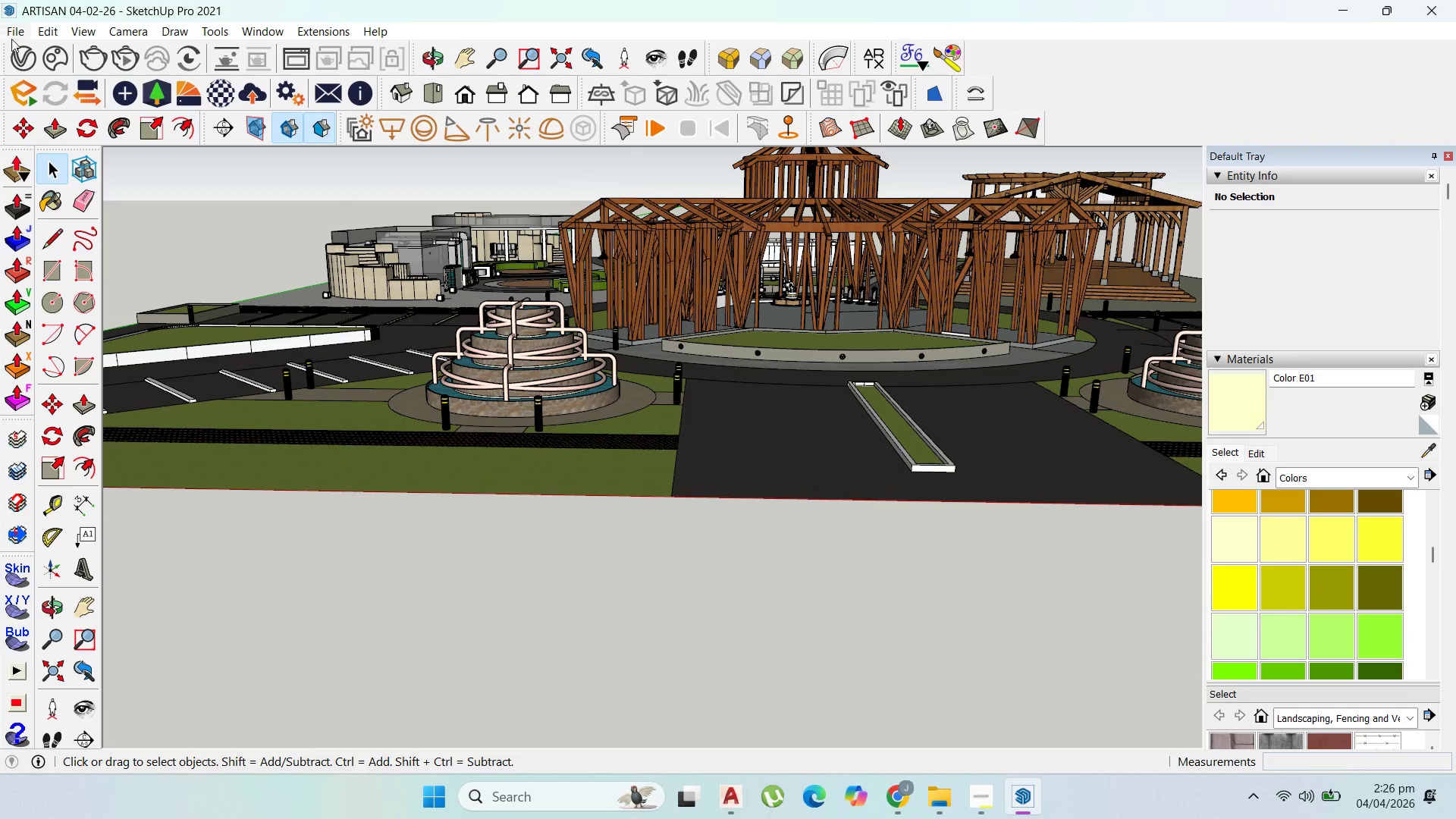 
left_click([16, 31])
 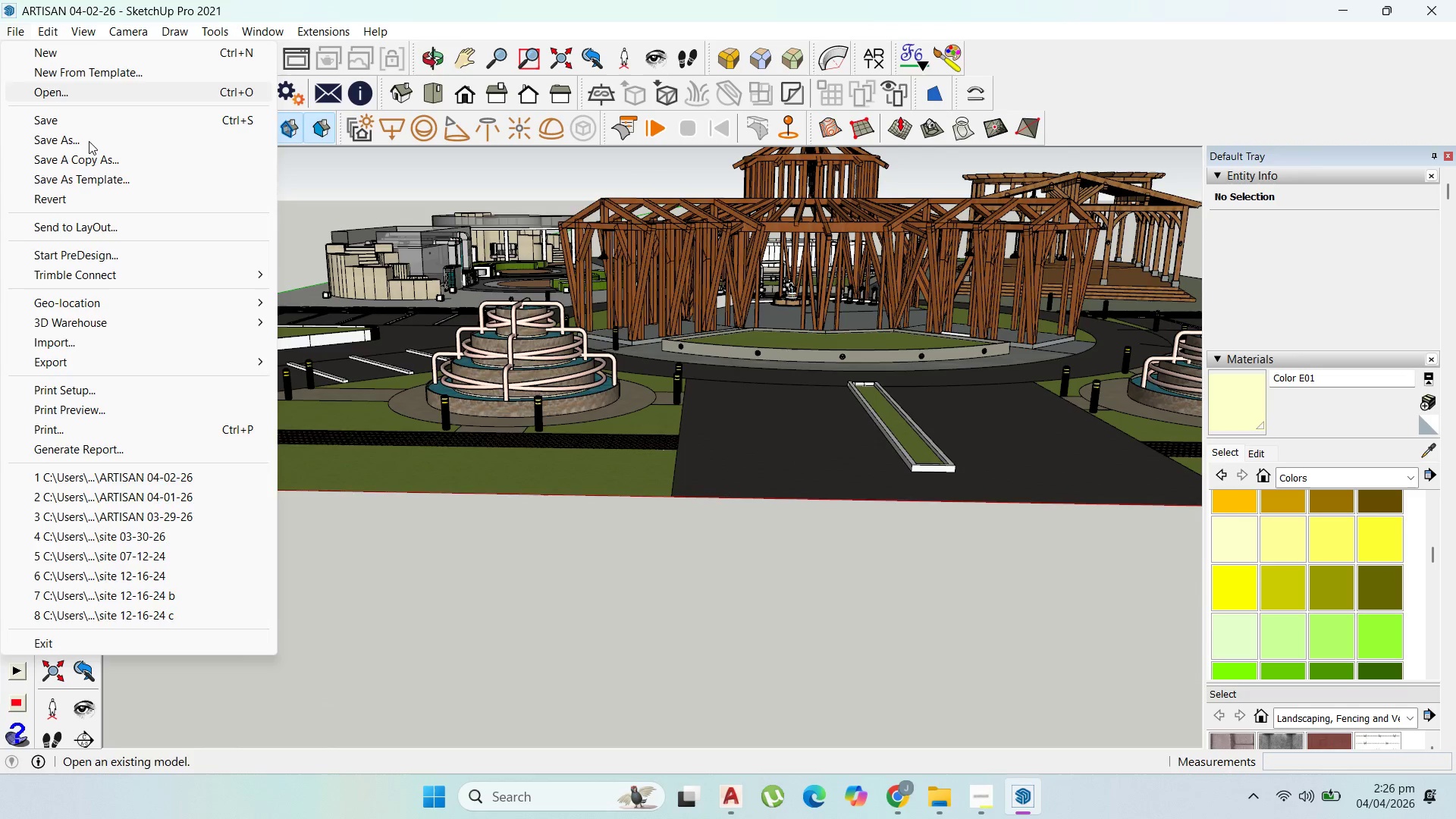 
left_click([89, 141])
 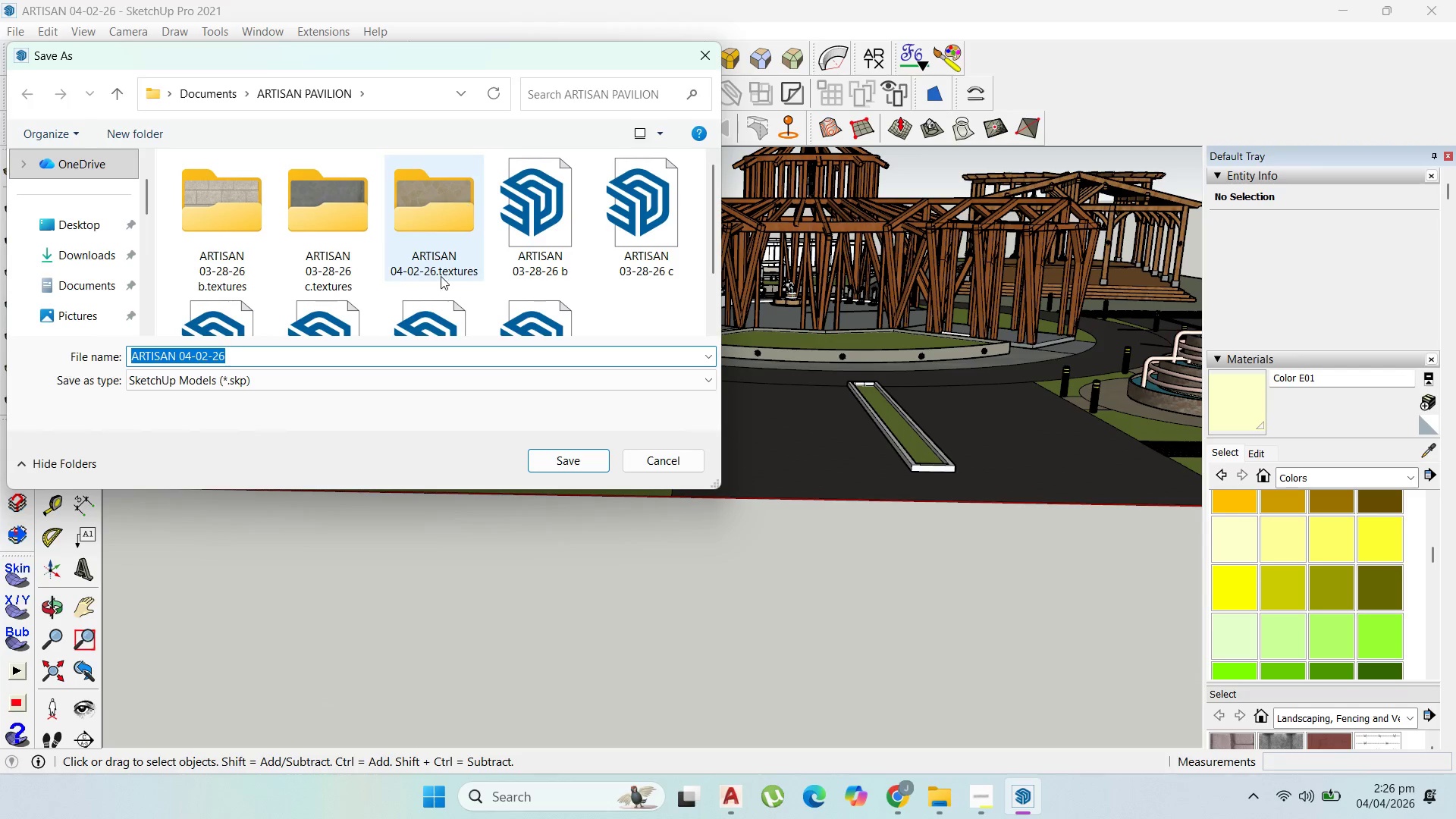 
left_click([477, 379])
 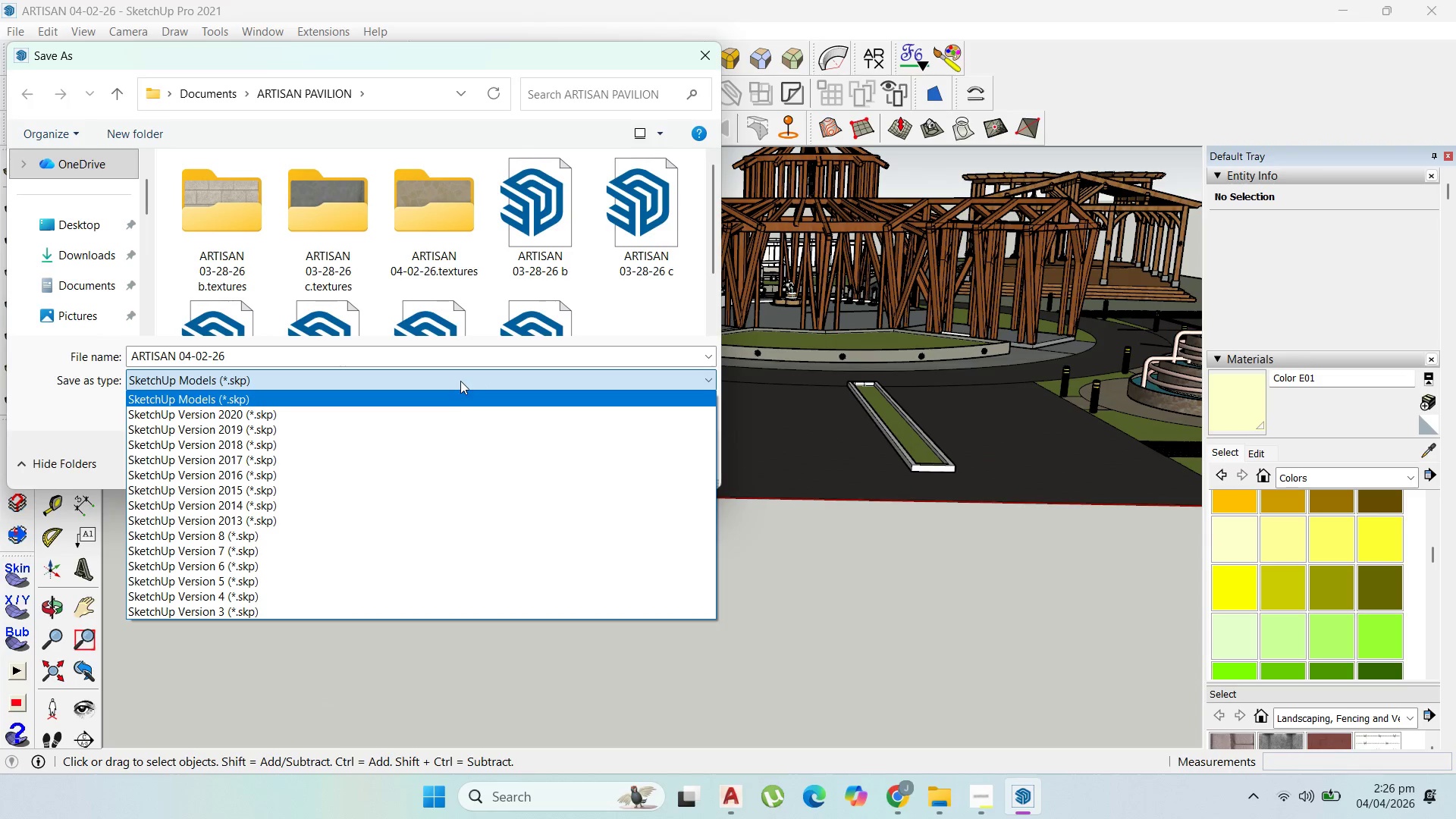 
wait(6.77)
 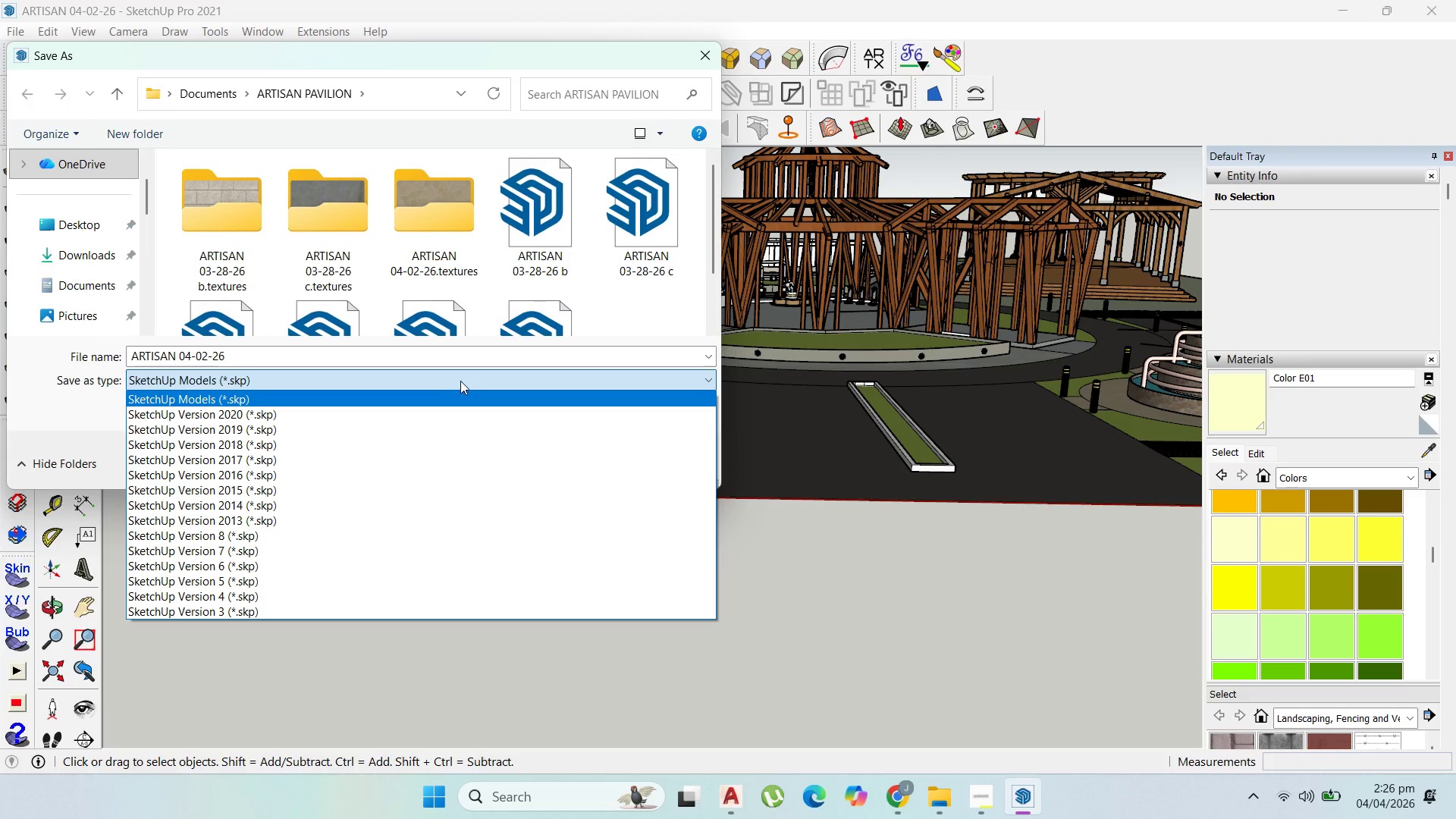 
left_click([377, 425])
 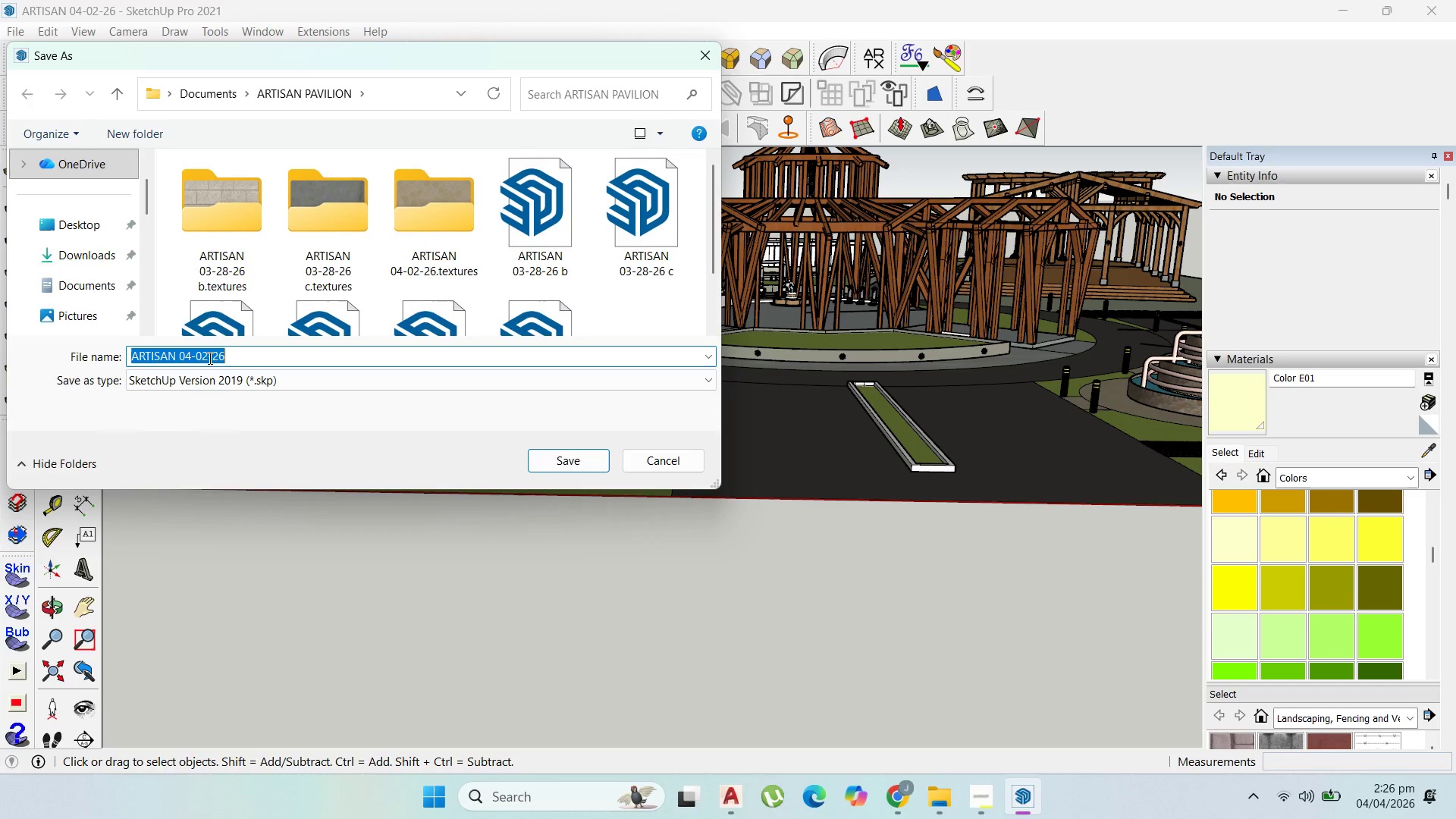 
double_click([209, 358])
 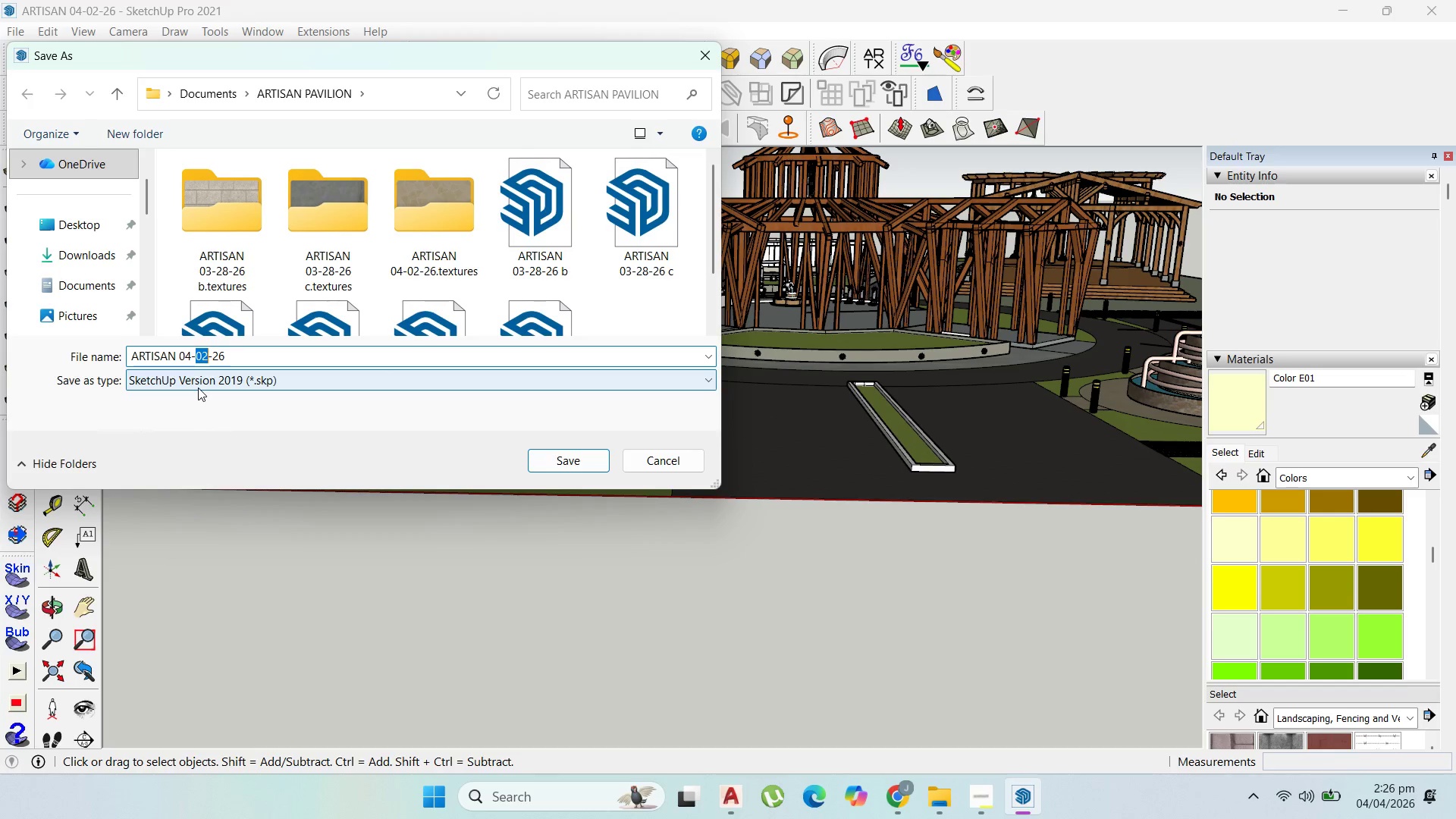 
key(Numpad0)
 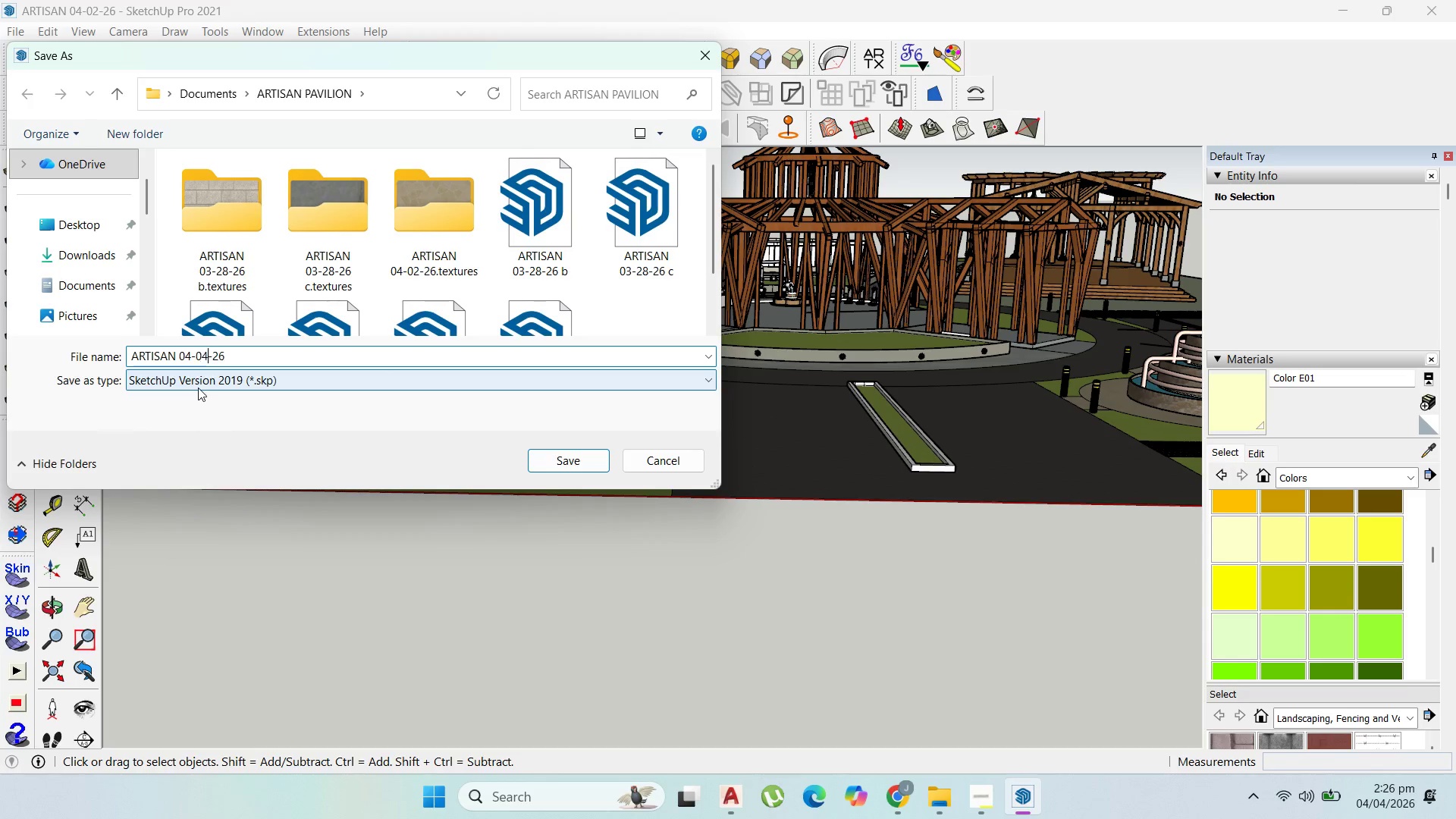 
key(Numpad4)
 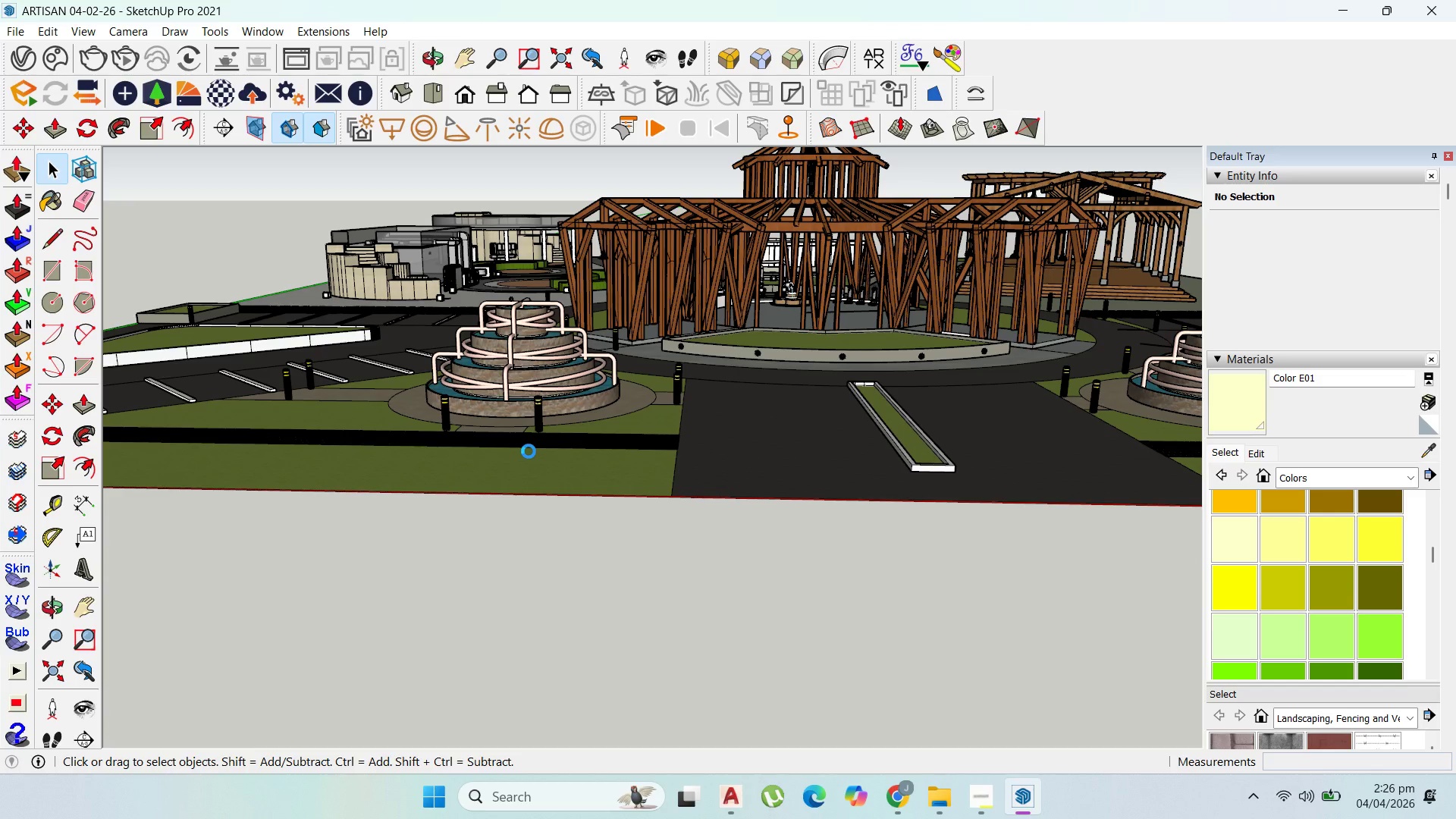 
left_click([975, 814])